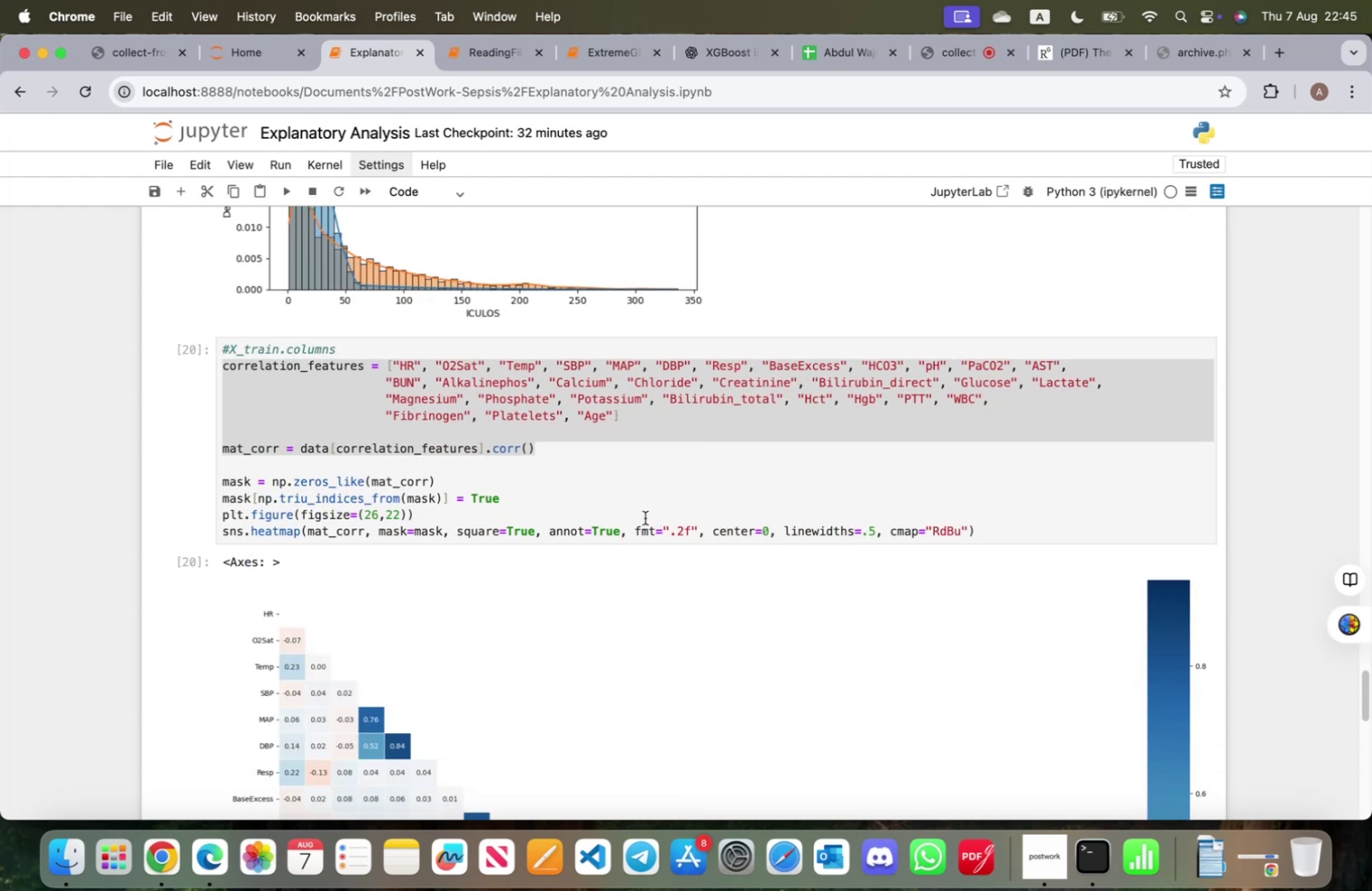 
left_click([579, 474])
 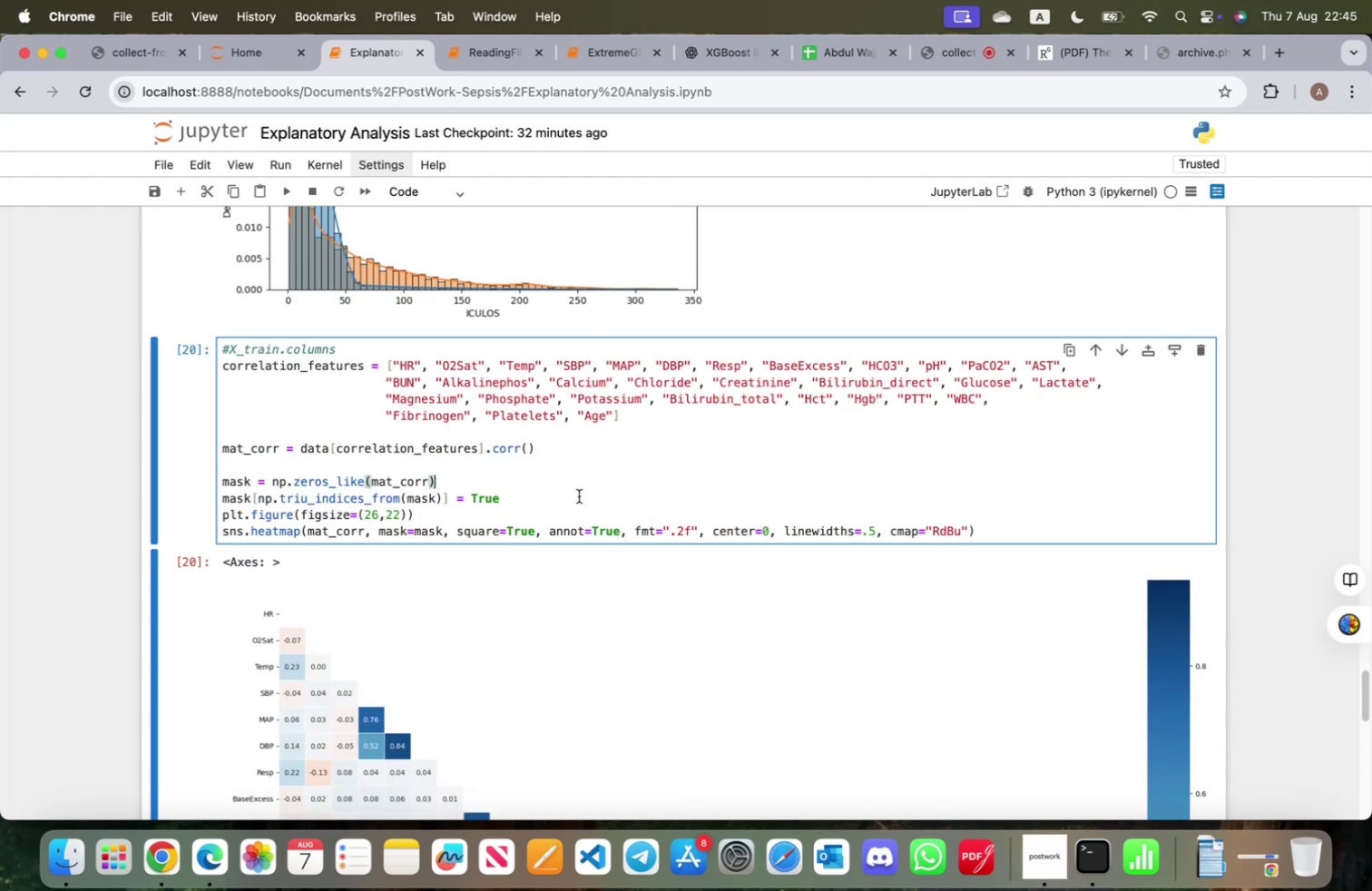 
scroll: coordinate [575, 514], scroll_direction: down, amount: 30.0
 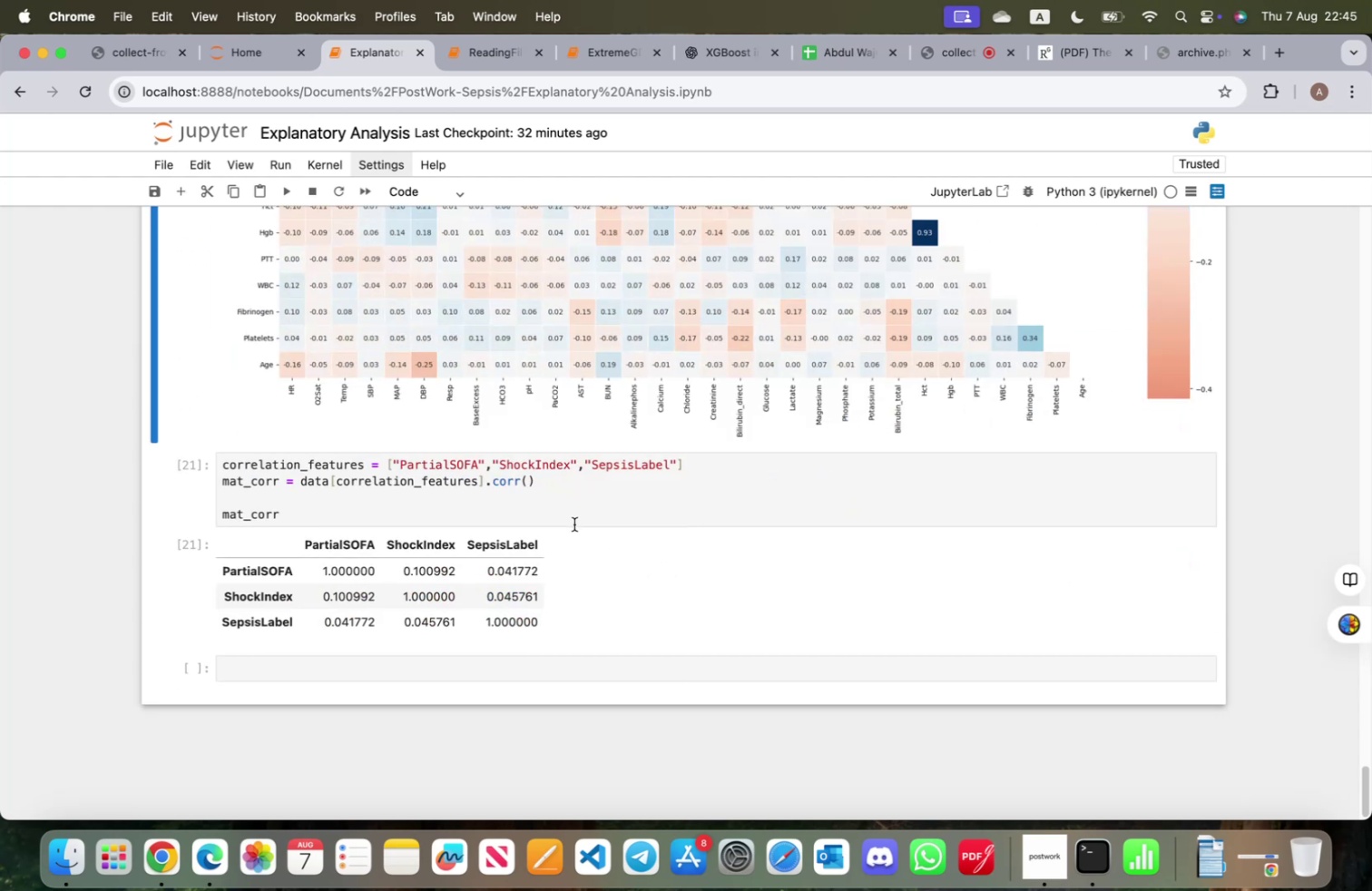 
scroll: coordinate [535, 388], scroll_direction: up, amount: 114.0
 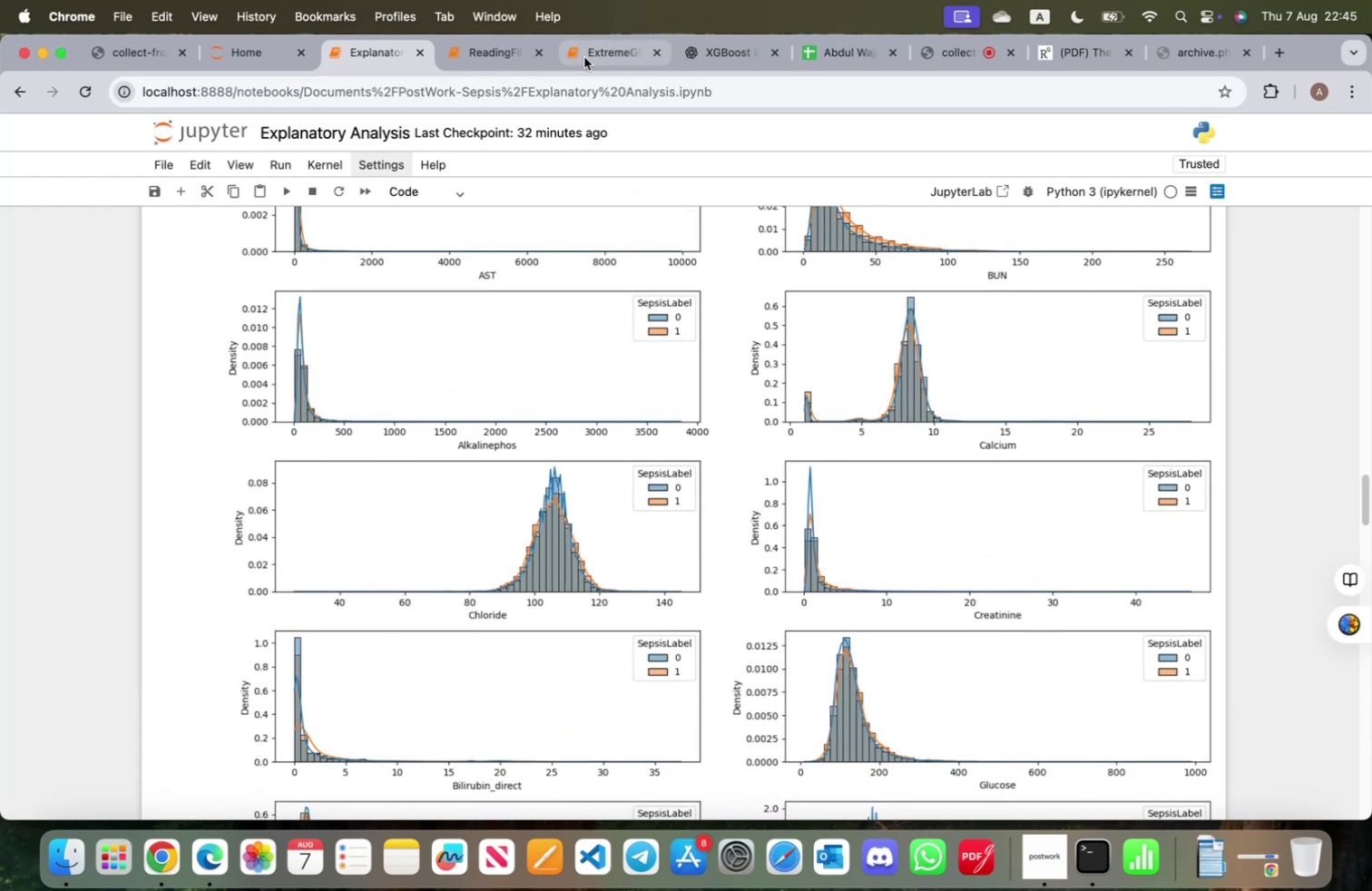 
left_click([584, 57])
 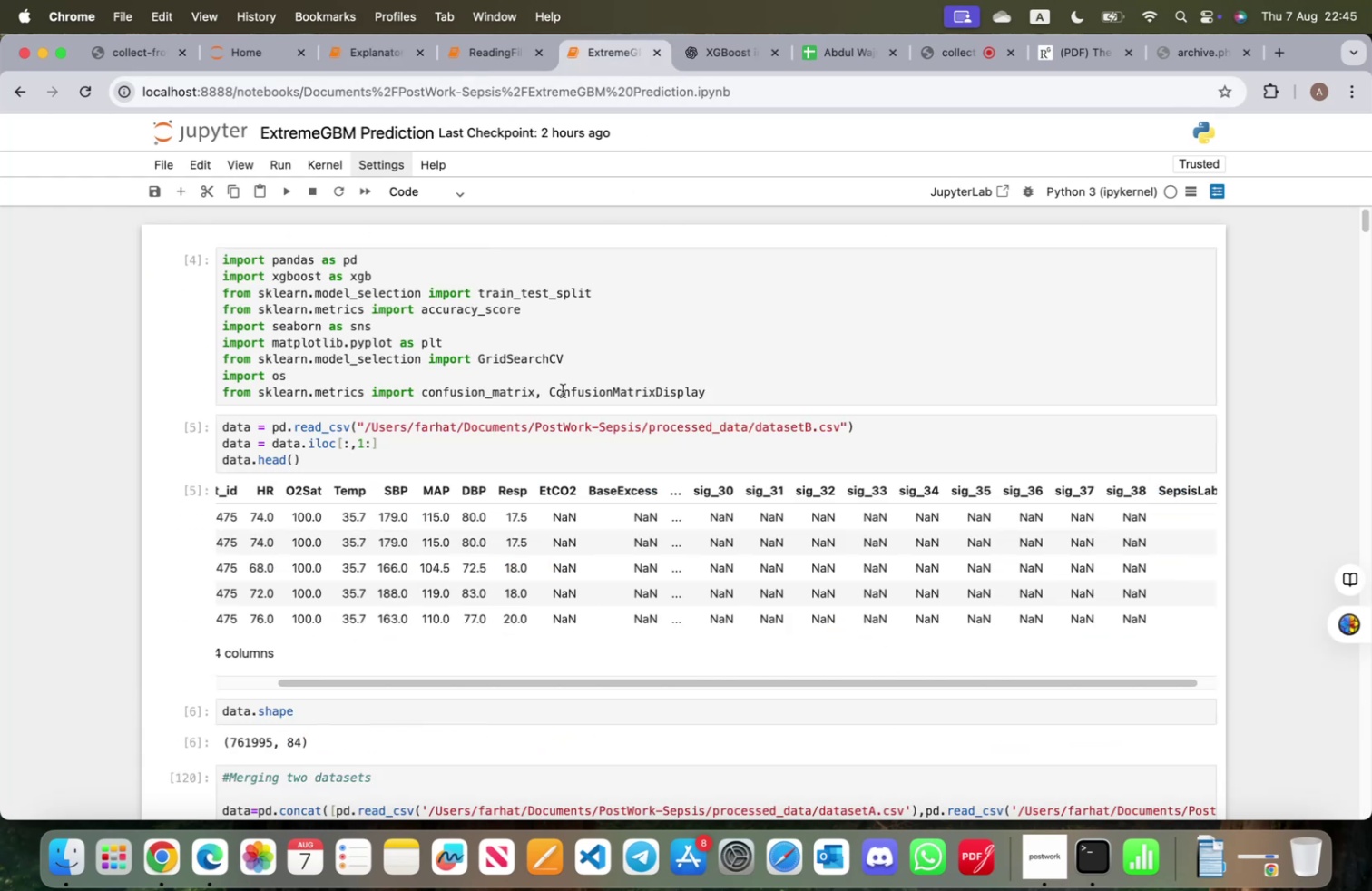 
scroll: coordinate [652, 718], scroll_direction: down, amount: 82.0
 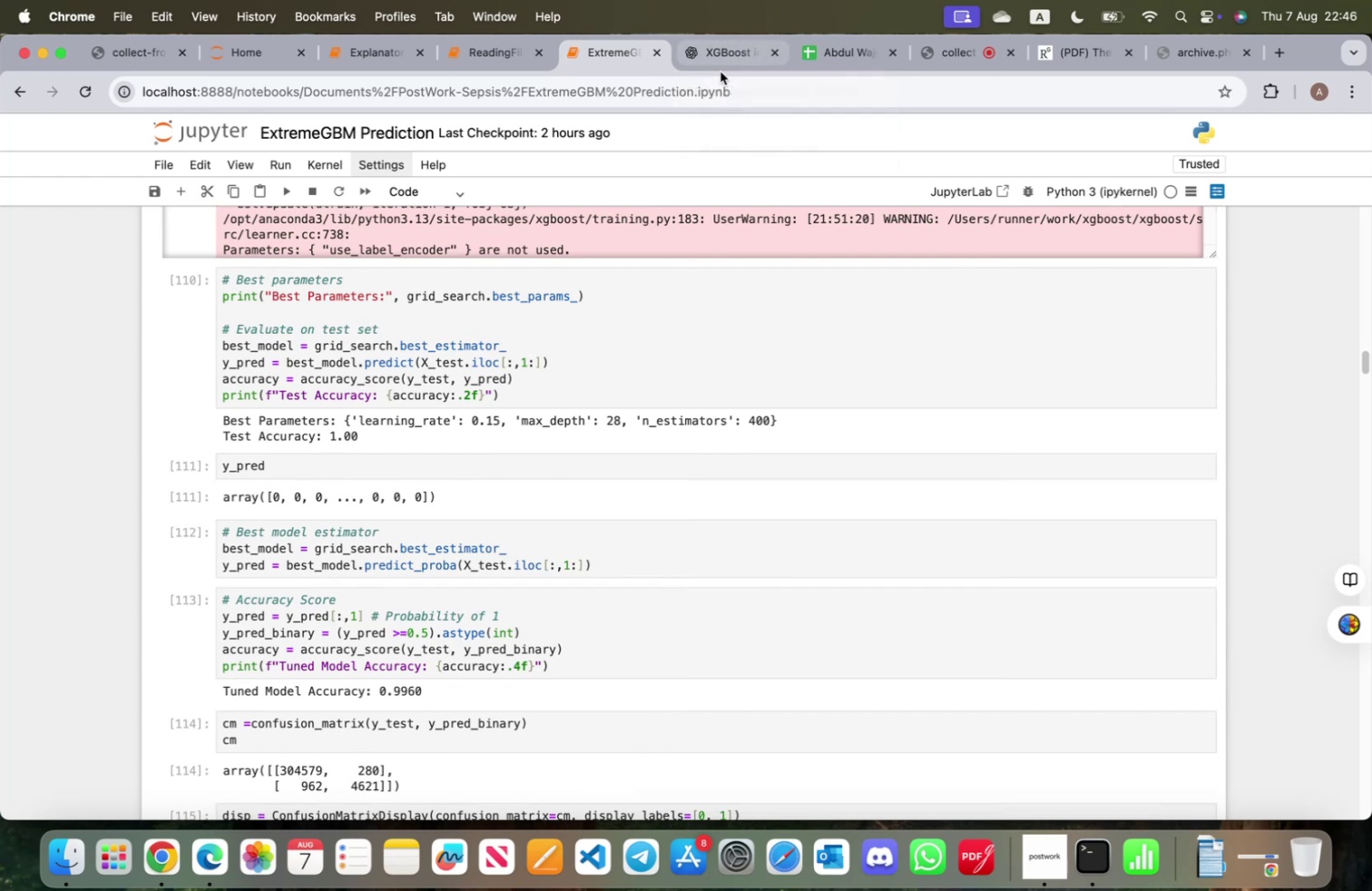 
wait(6.9)
 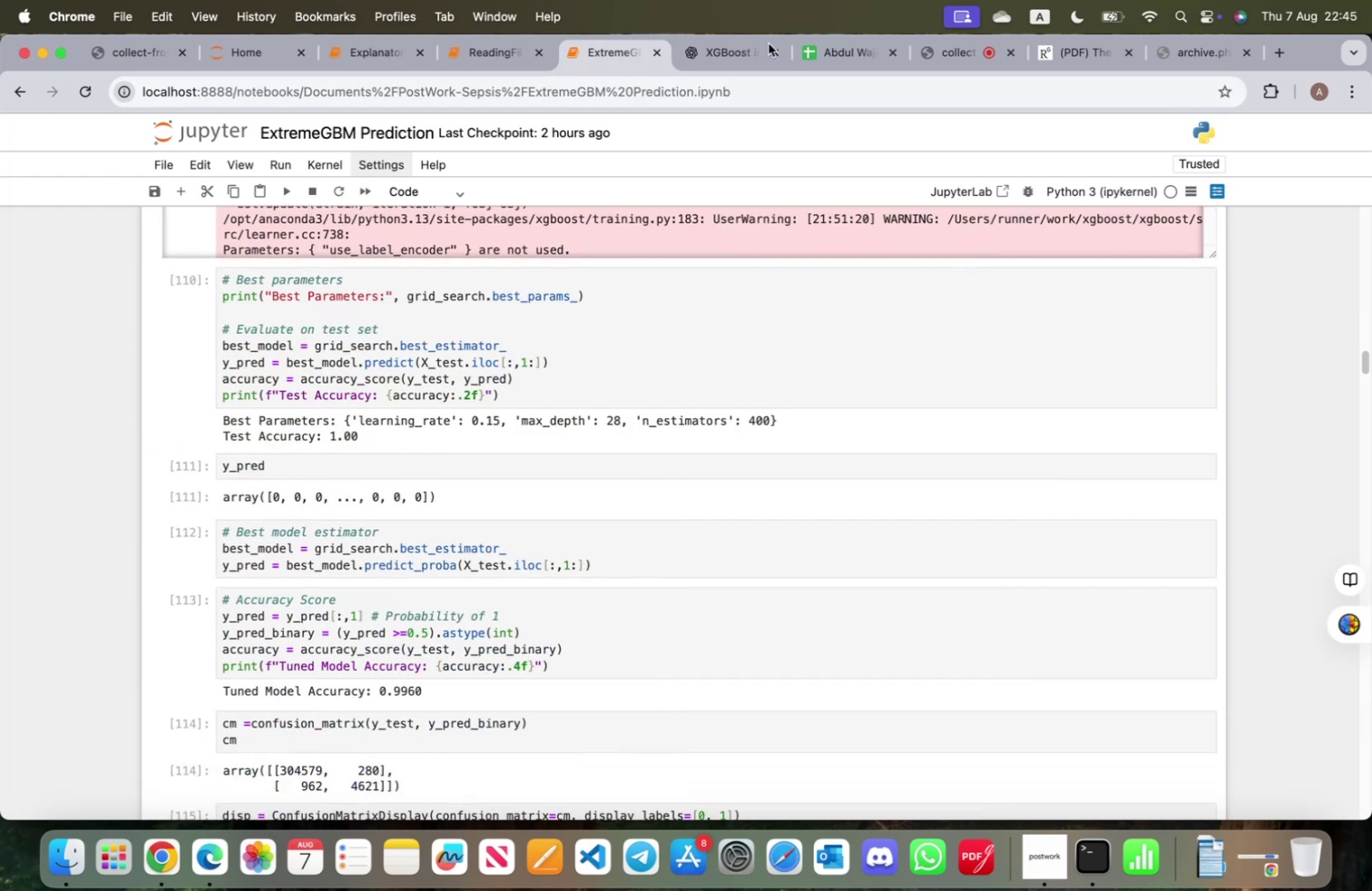 
scroll: coordinate [632, 415], scroll_direction: down, amount: 17.0
 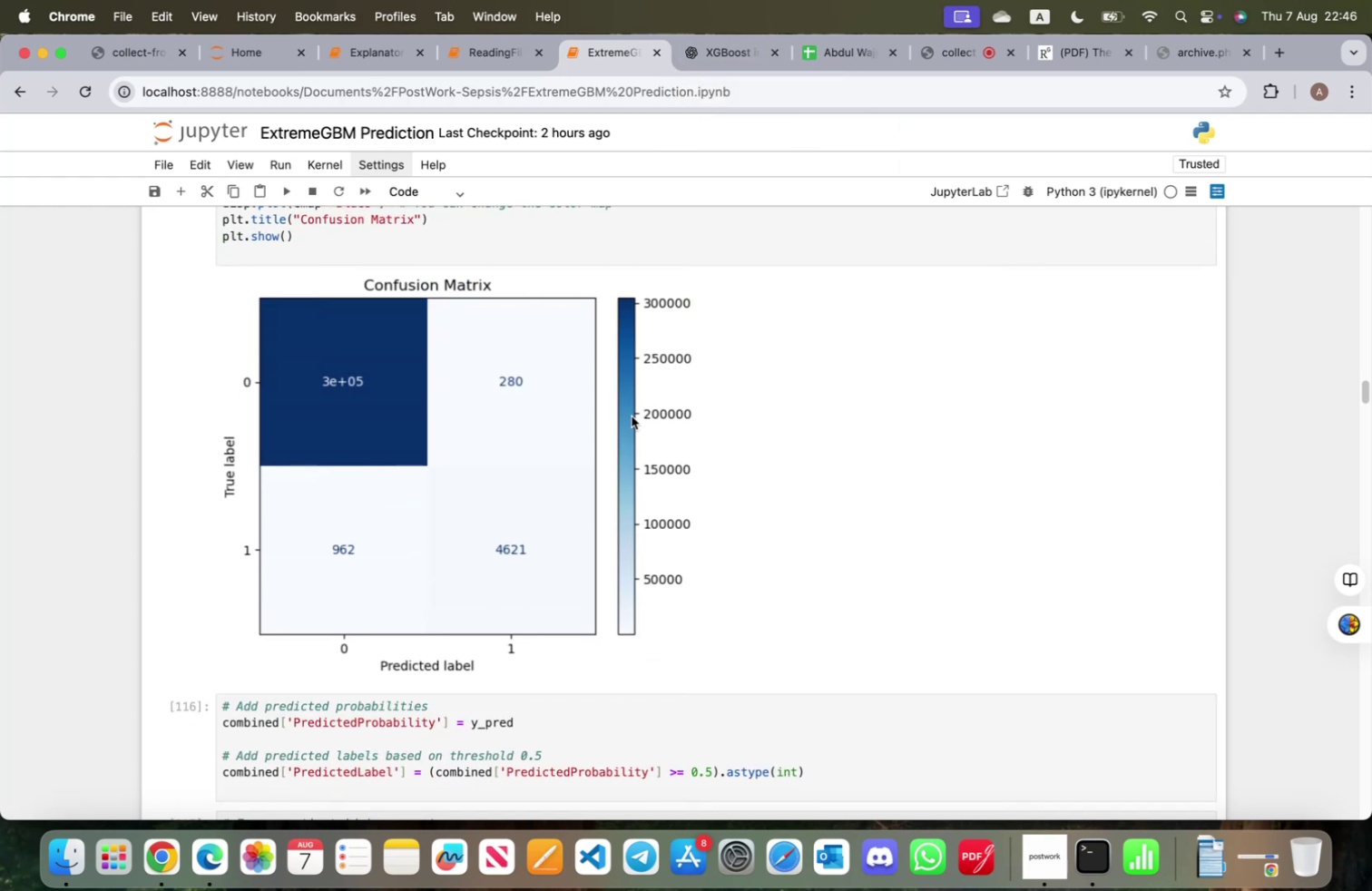 
scroll: coordinate [631, 416], scroll_direction: up, amount: 9.0
 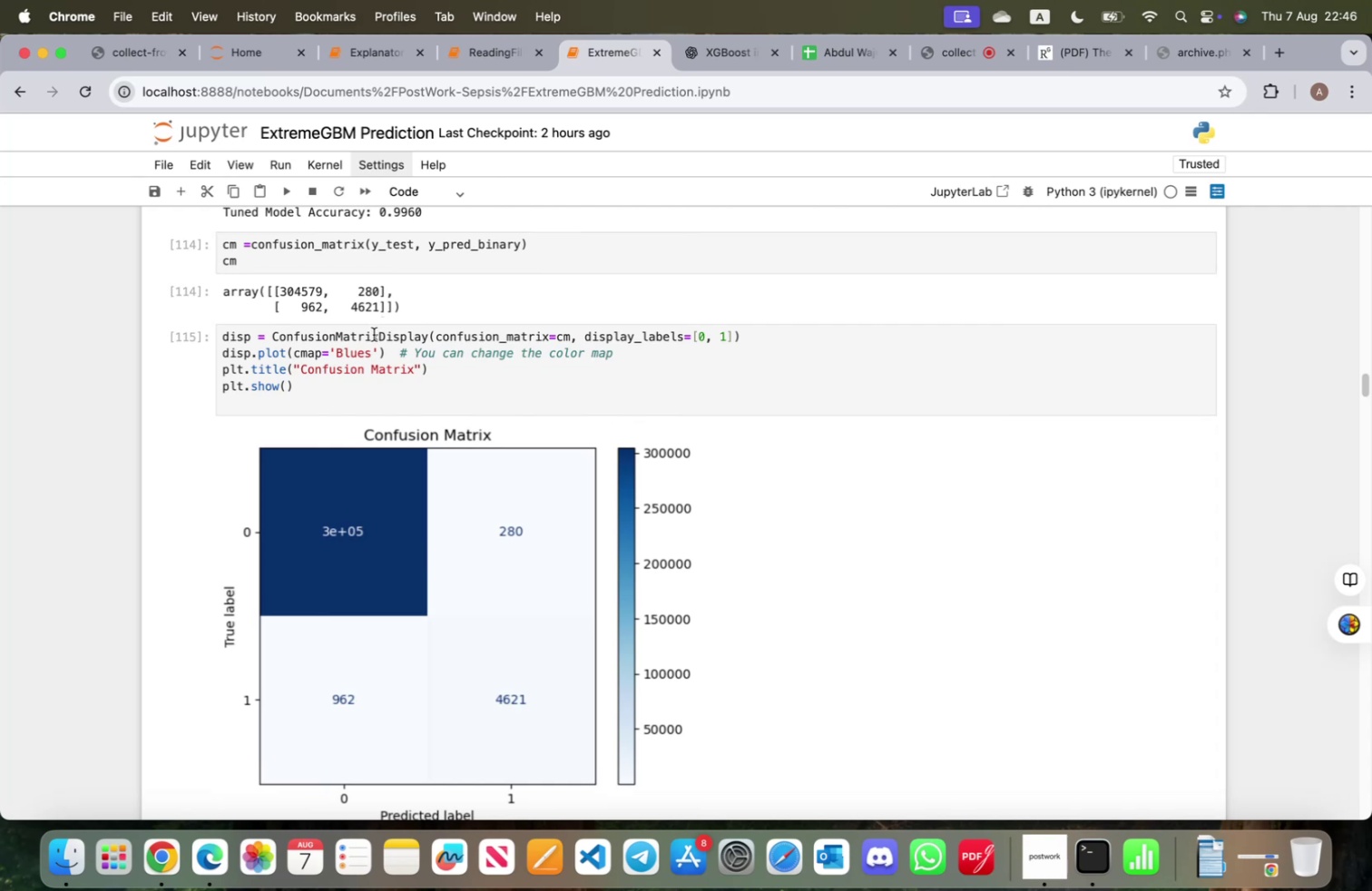 
left_click([377, 346])
 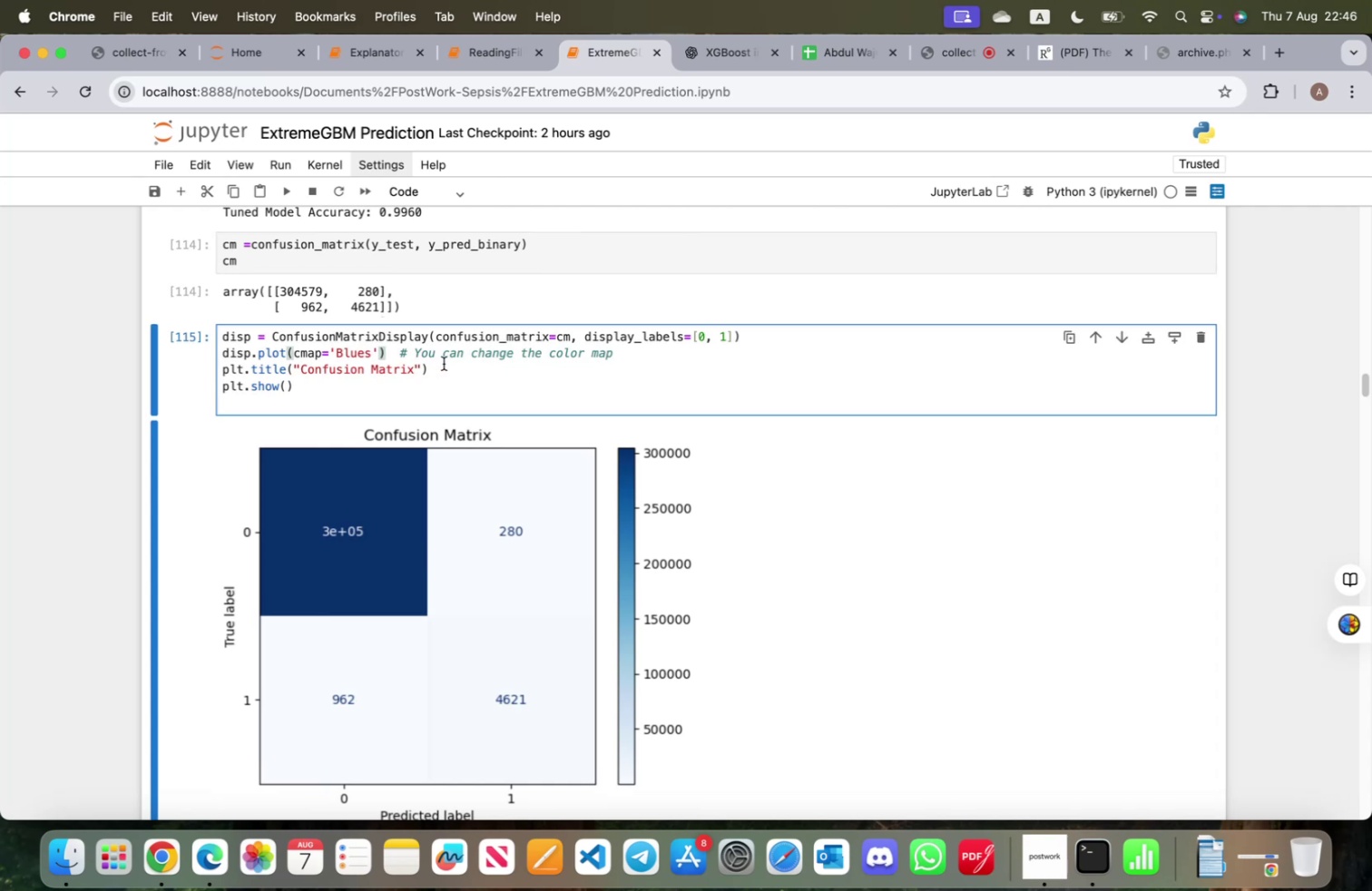 
type(,ax=ax)
 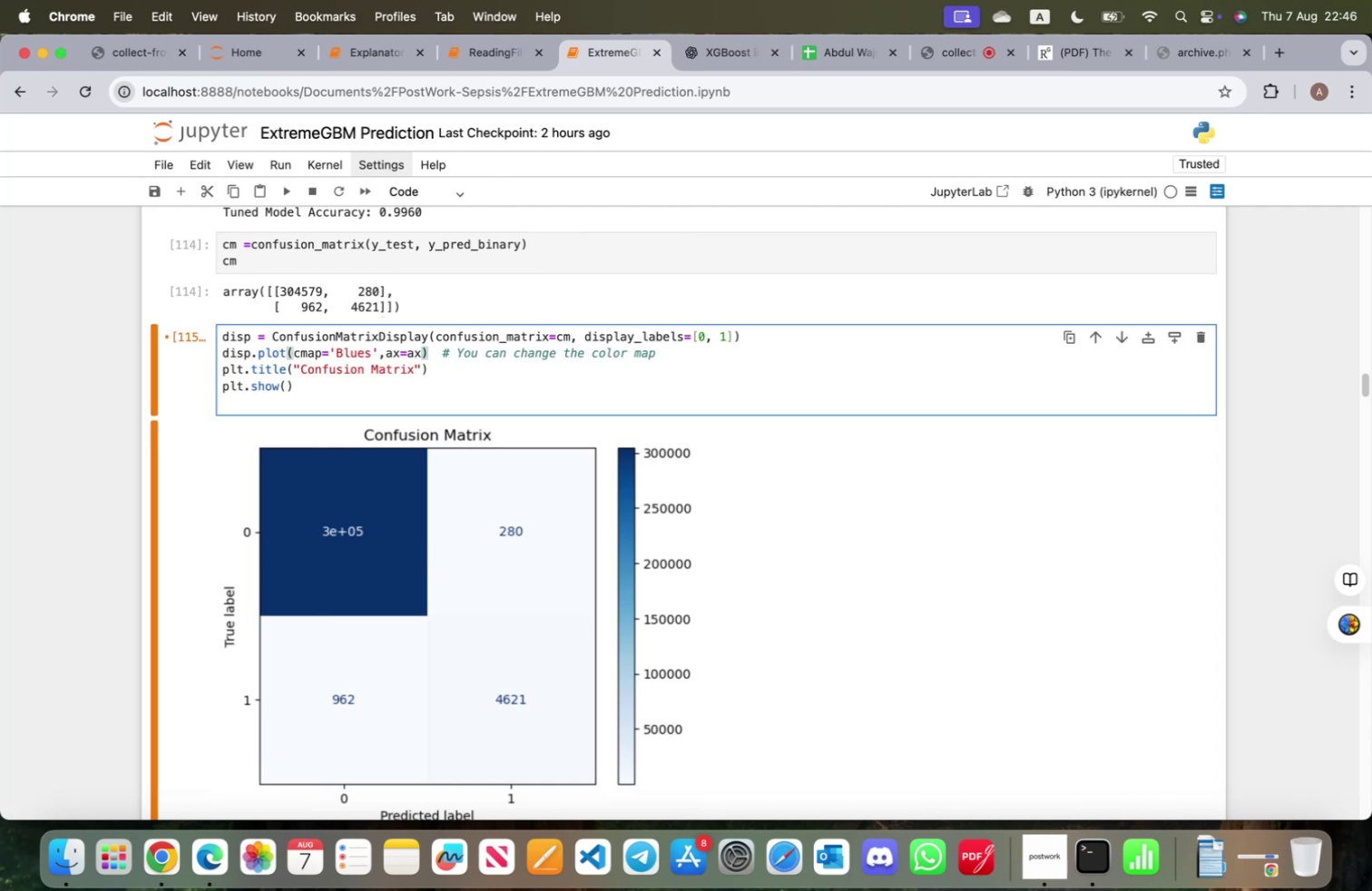 
key(Shift+Enter)
 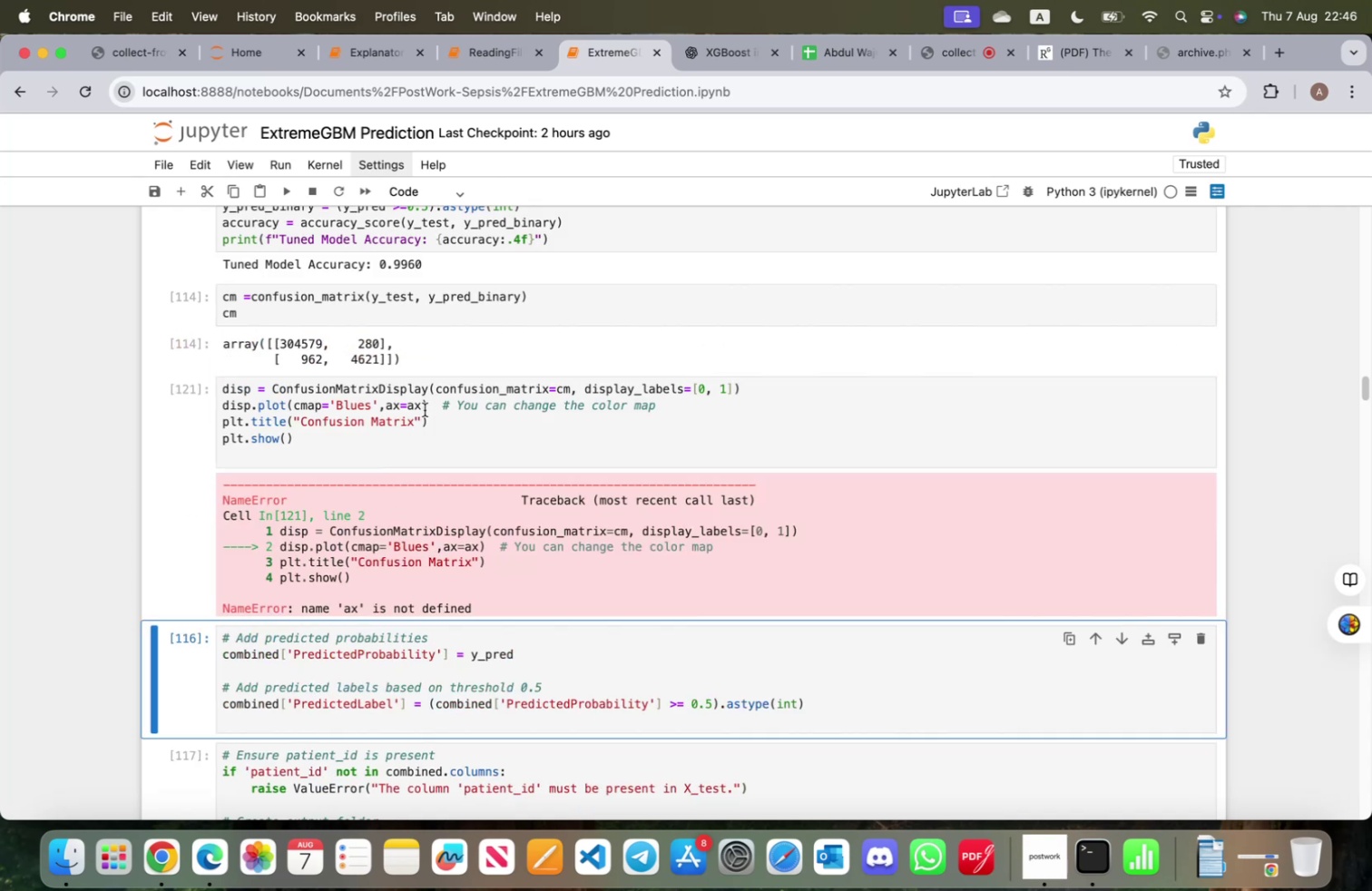 
left_click([421, 406])
 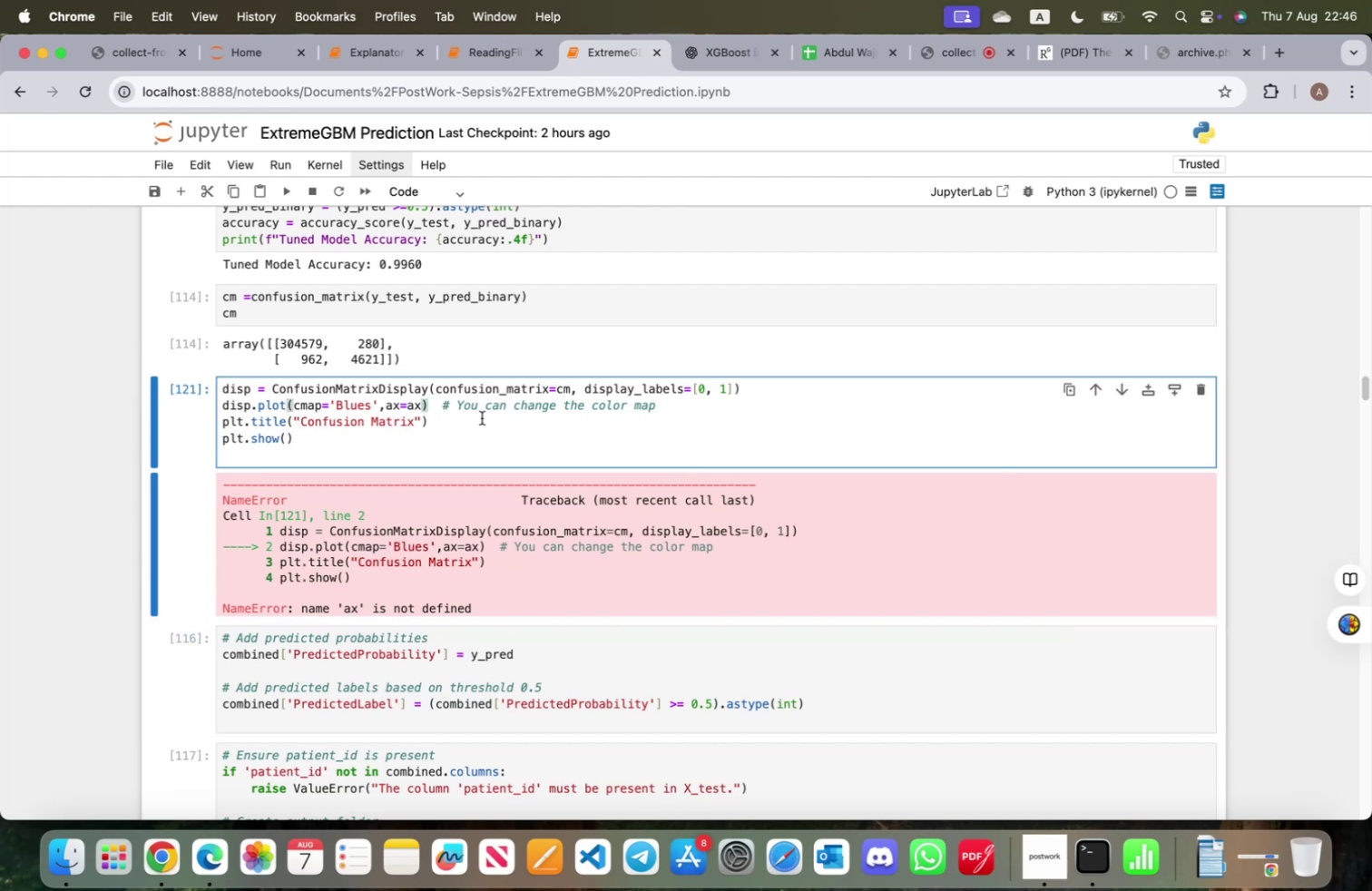 
key(Backspace)
 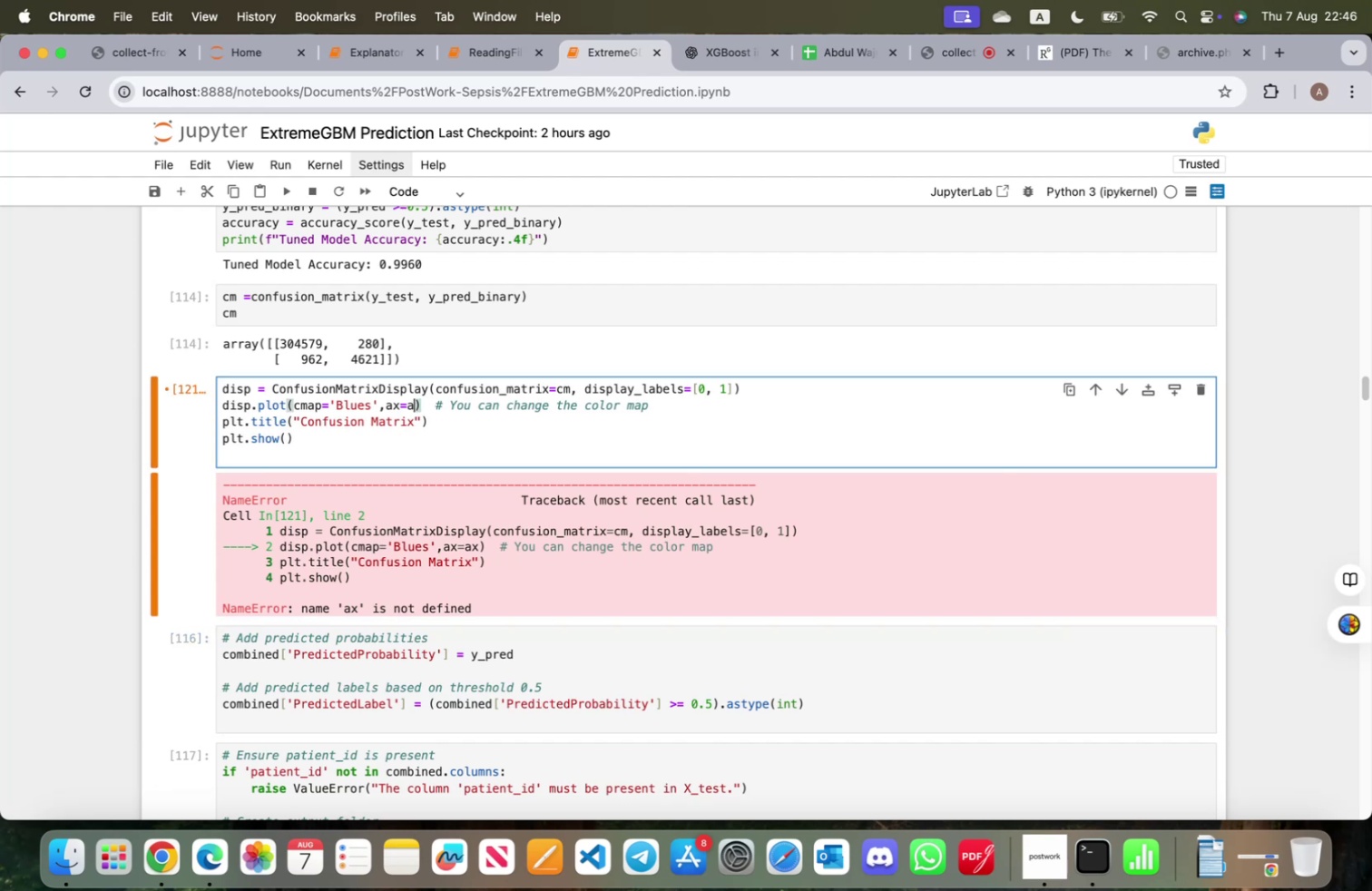 
key(Backspace)
 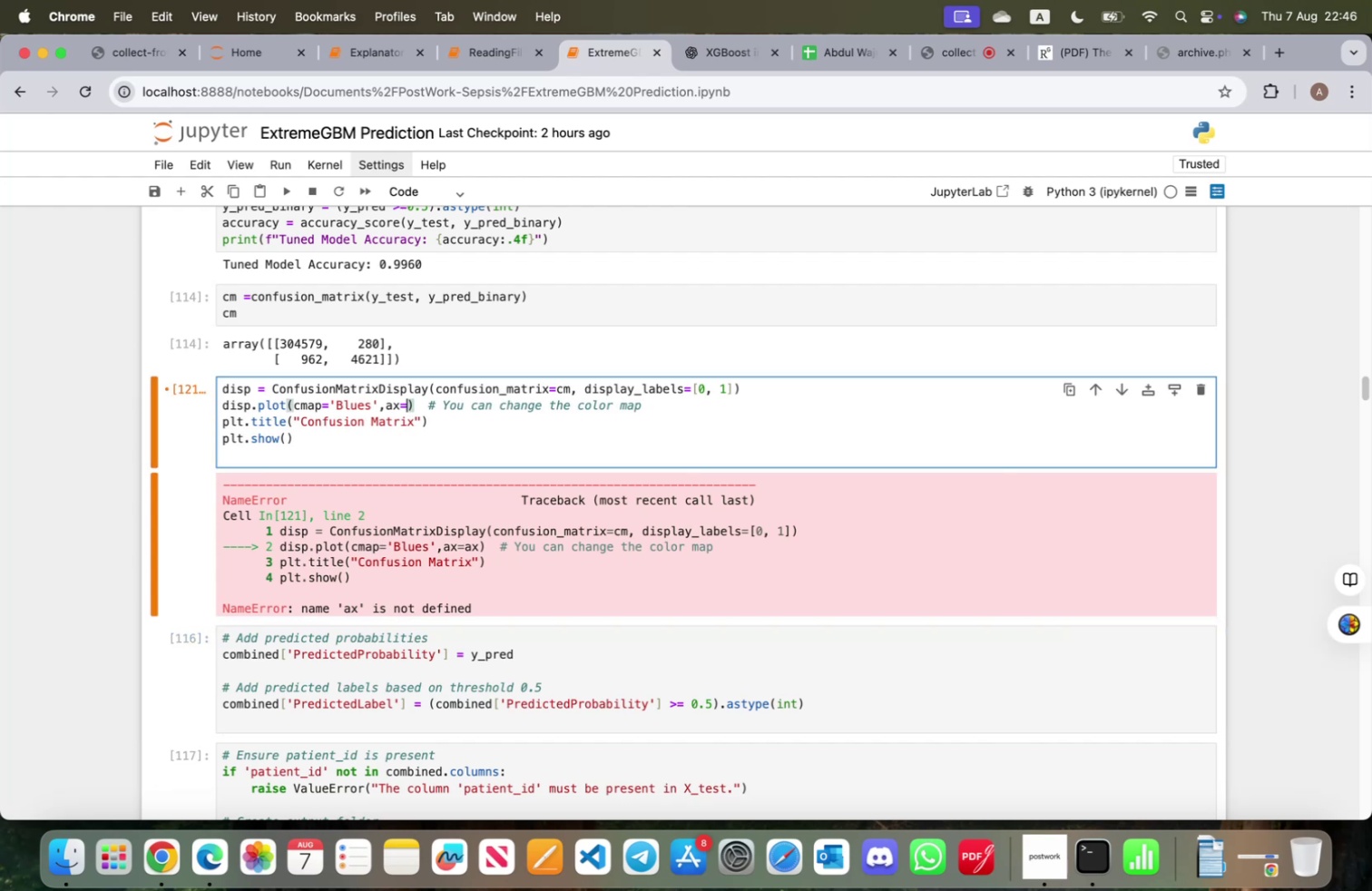 
key(Backspace)
 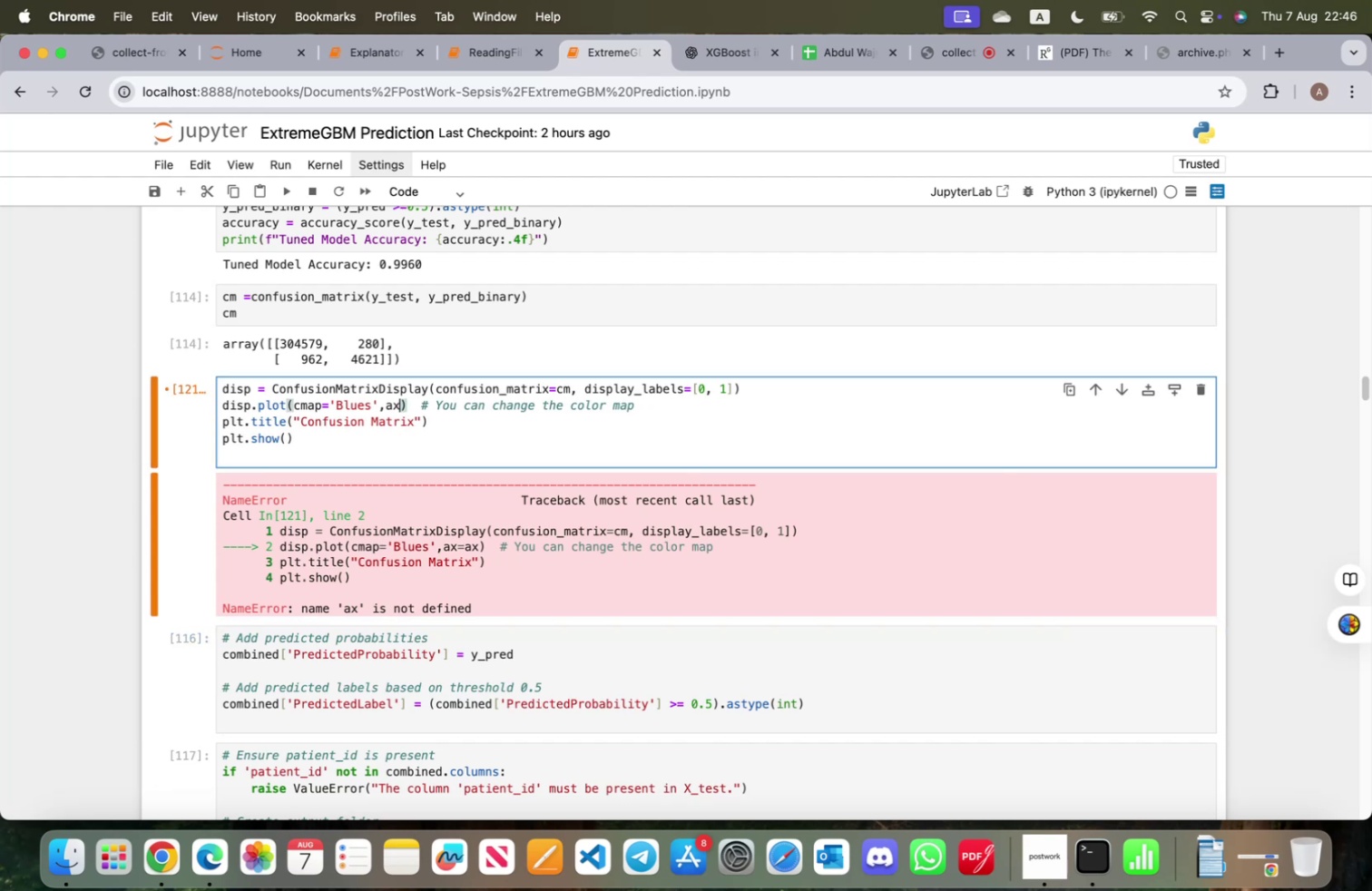 
key(Backspace)
 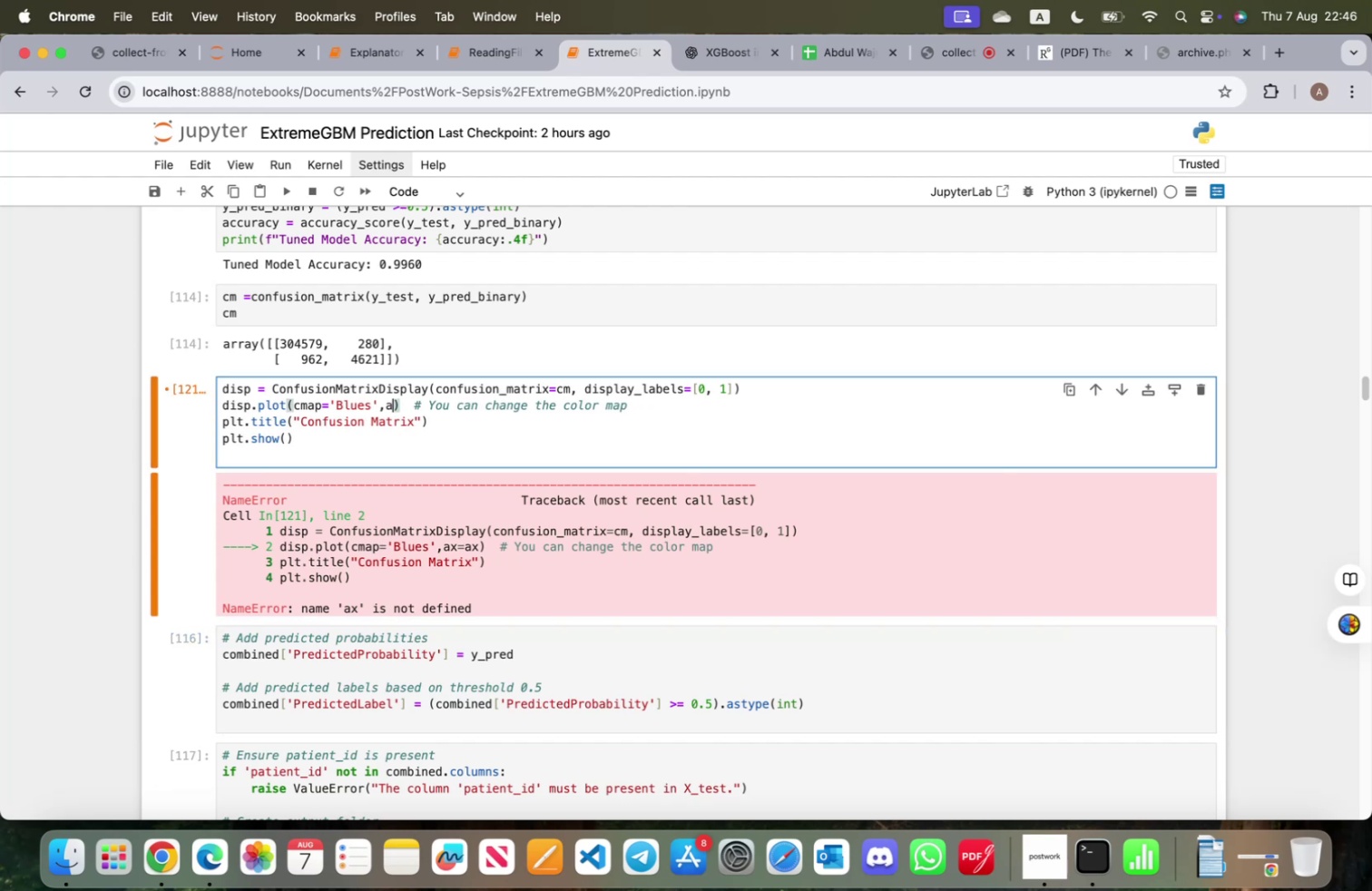 
key(Backspace)
 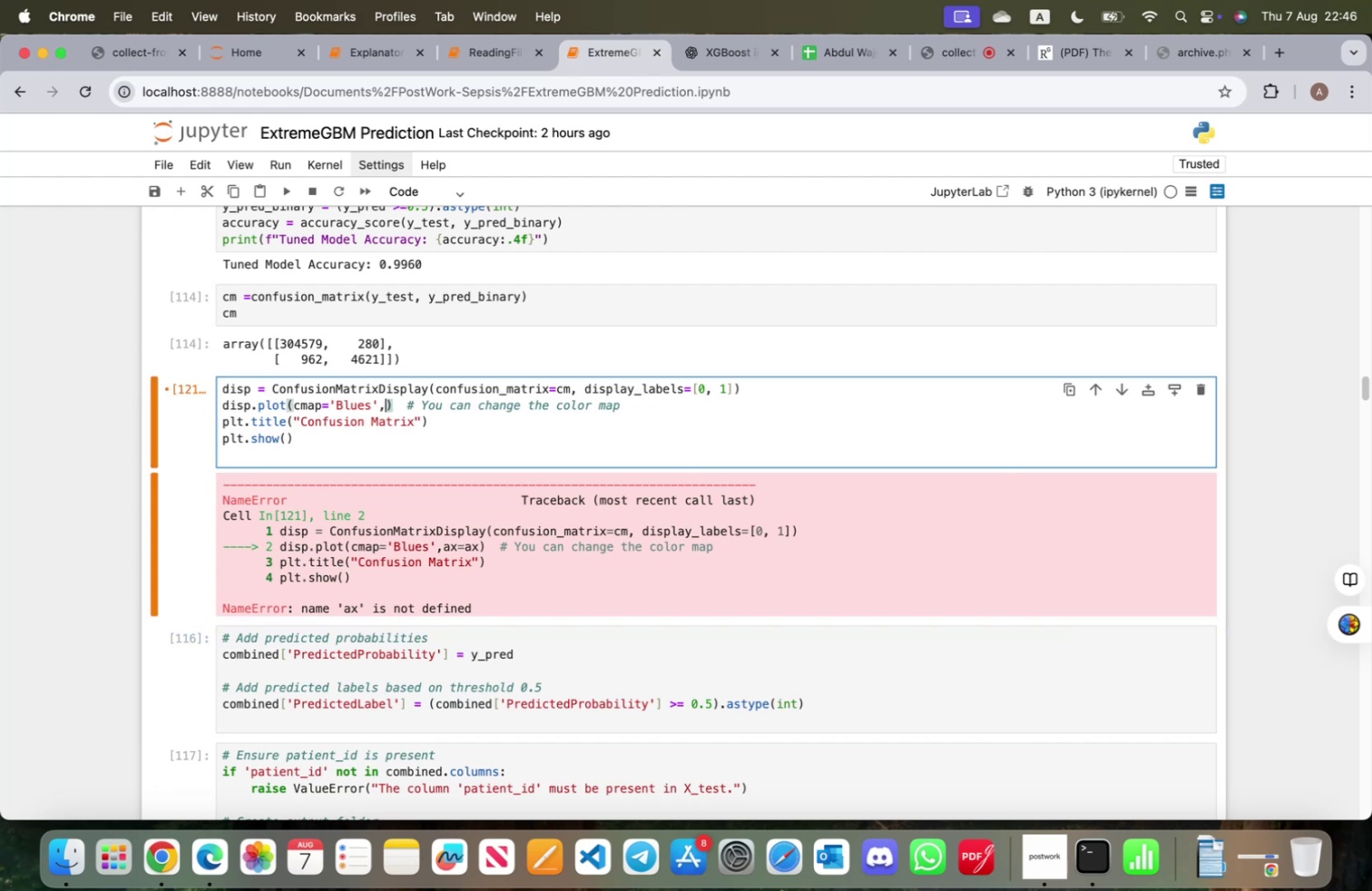 
key(Backspace)
 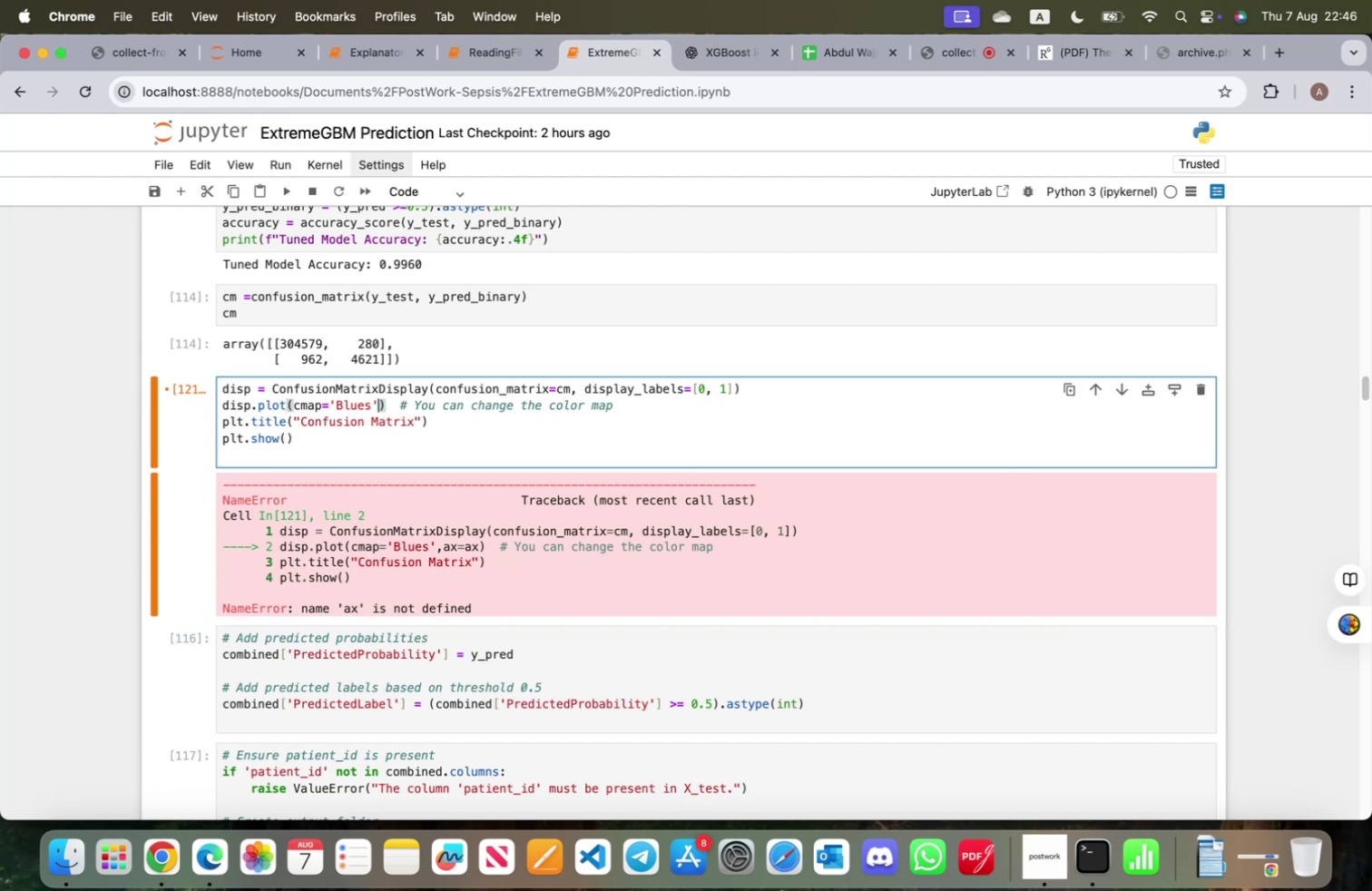 
key(Backspace)
 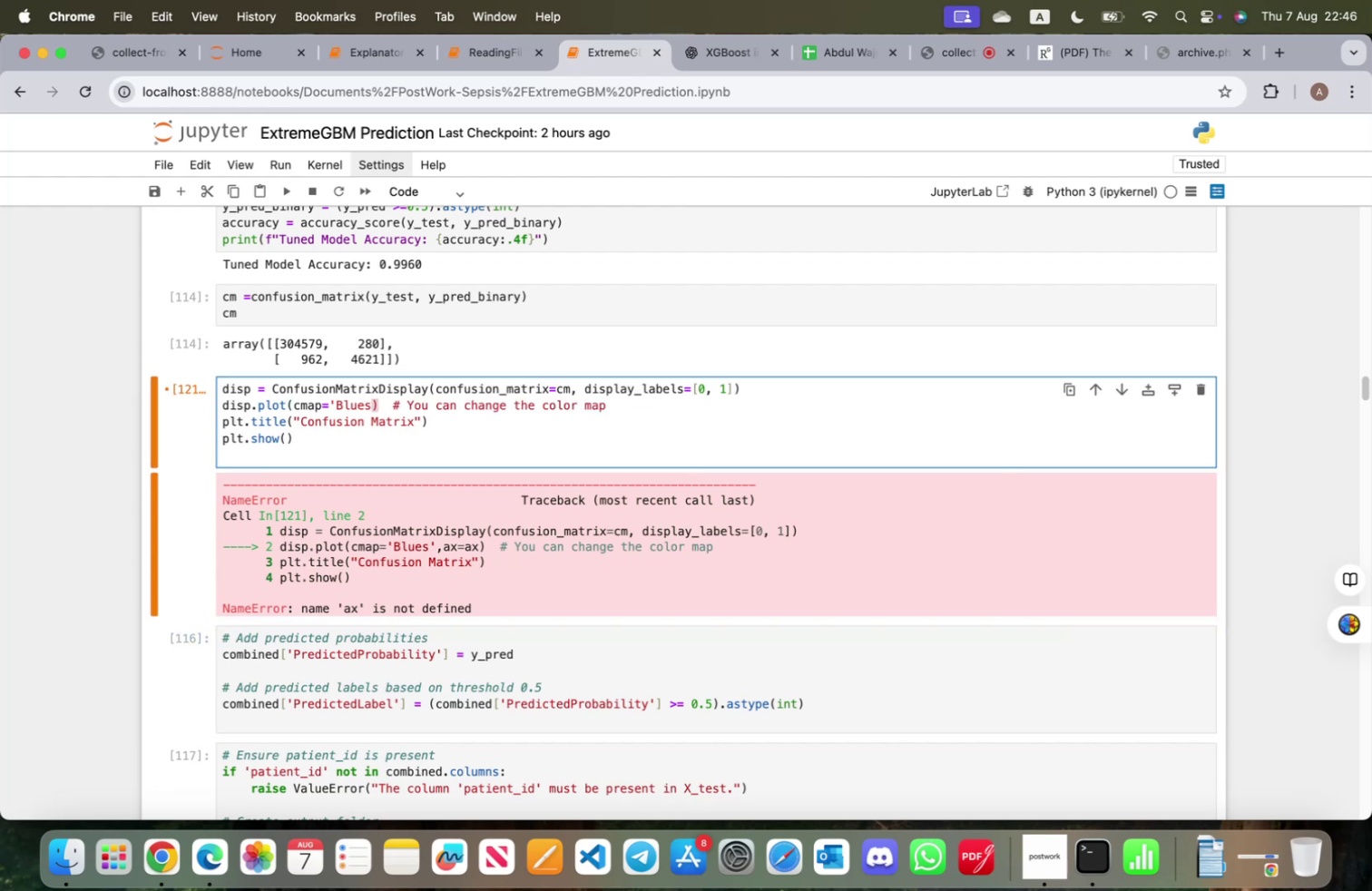 
key(Quote)
 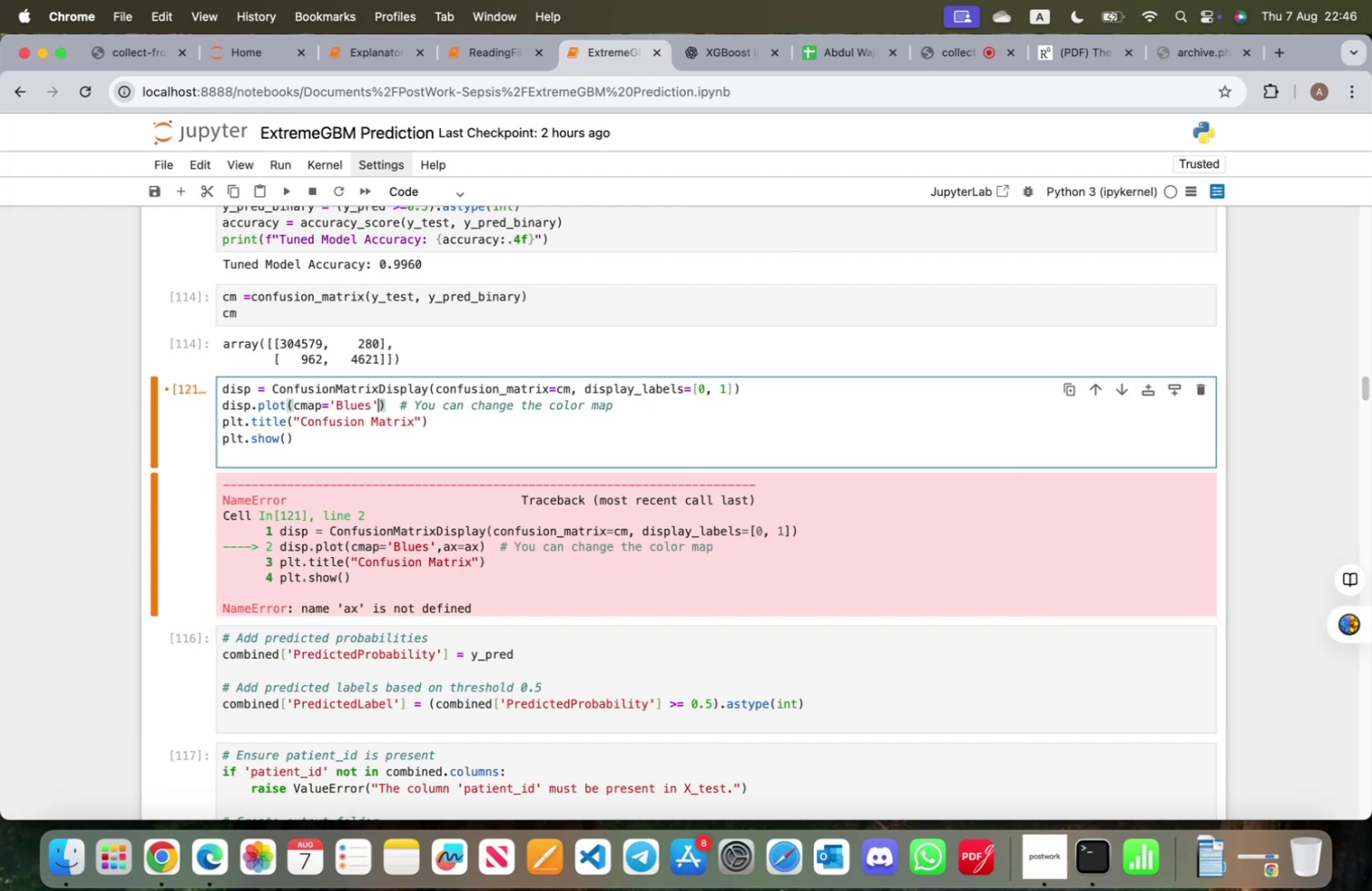 
key(Shift+ShiftRight)
 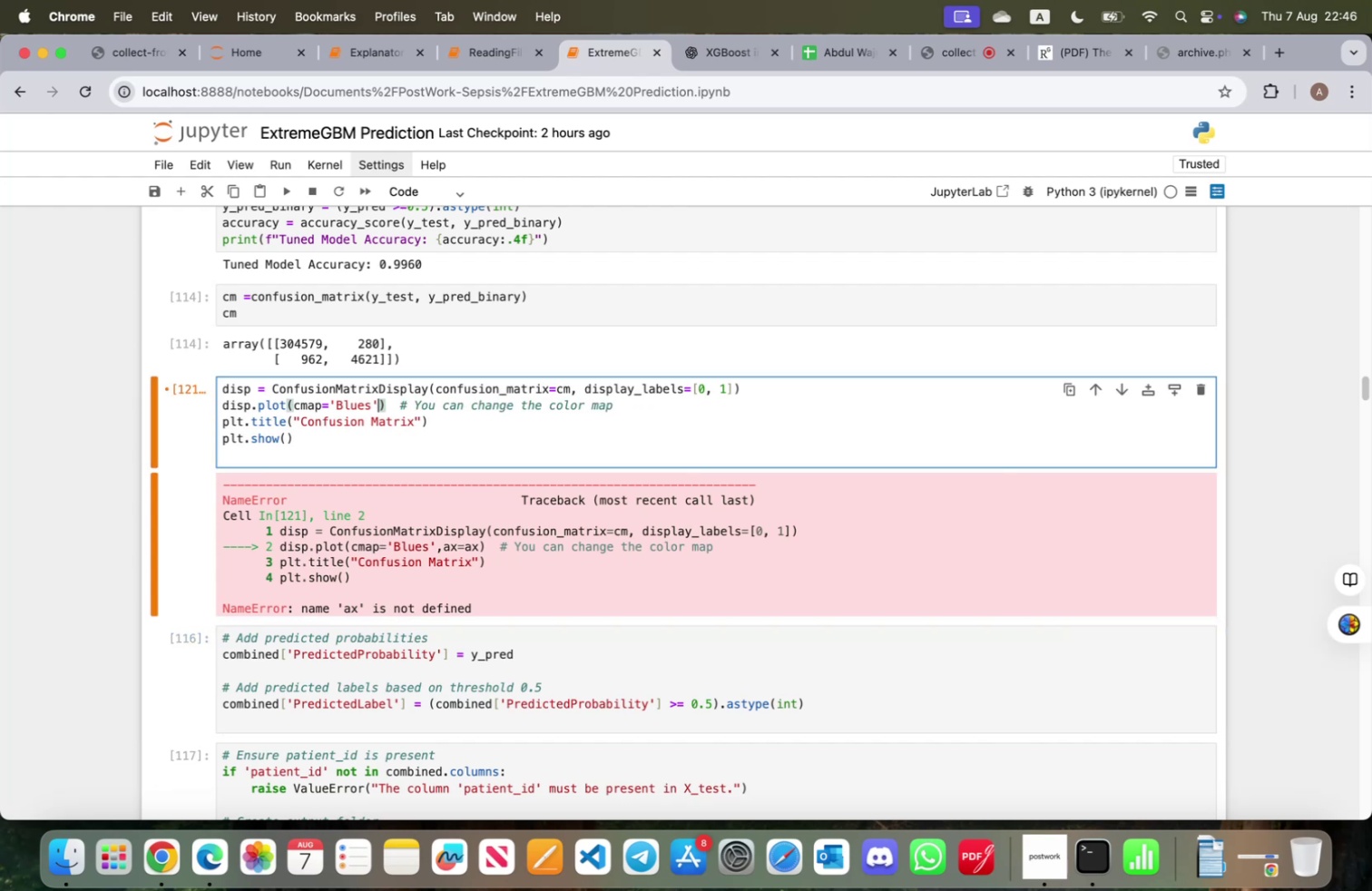 
key(Shift+Enter)
 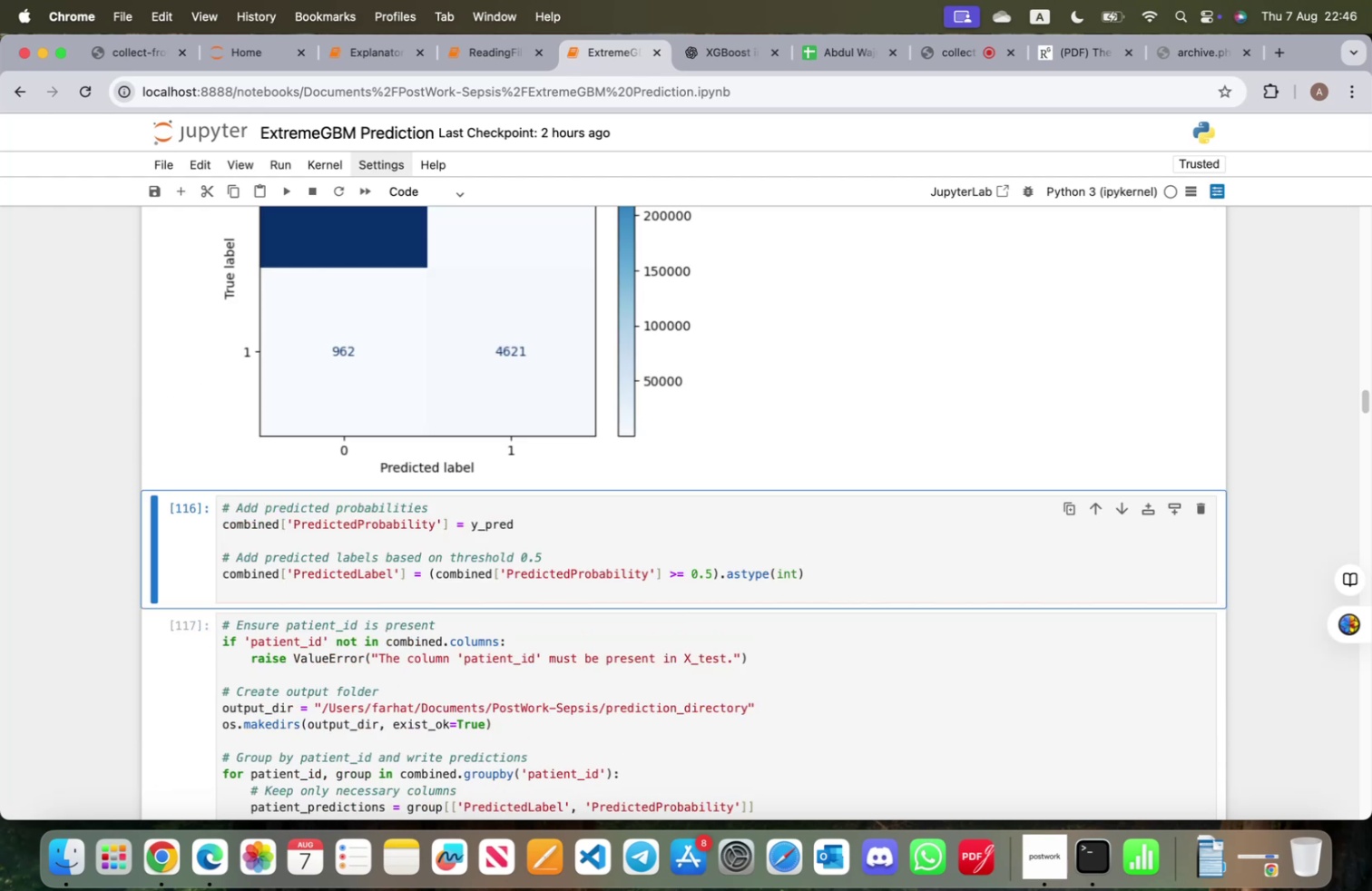 
scroll: coordinate [485, 467], scroll_direction: up, amount: 11.0
 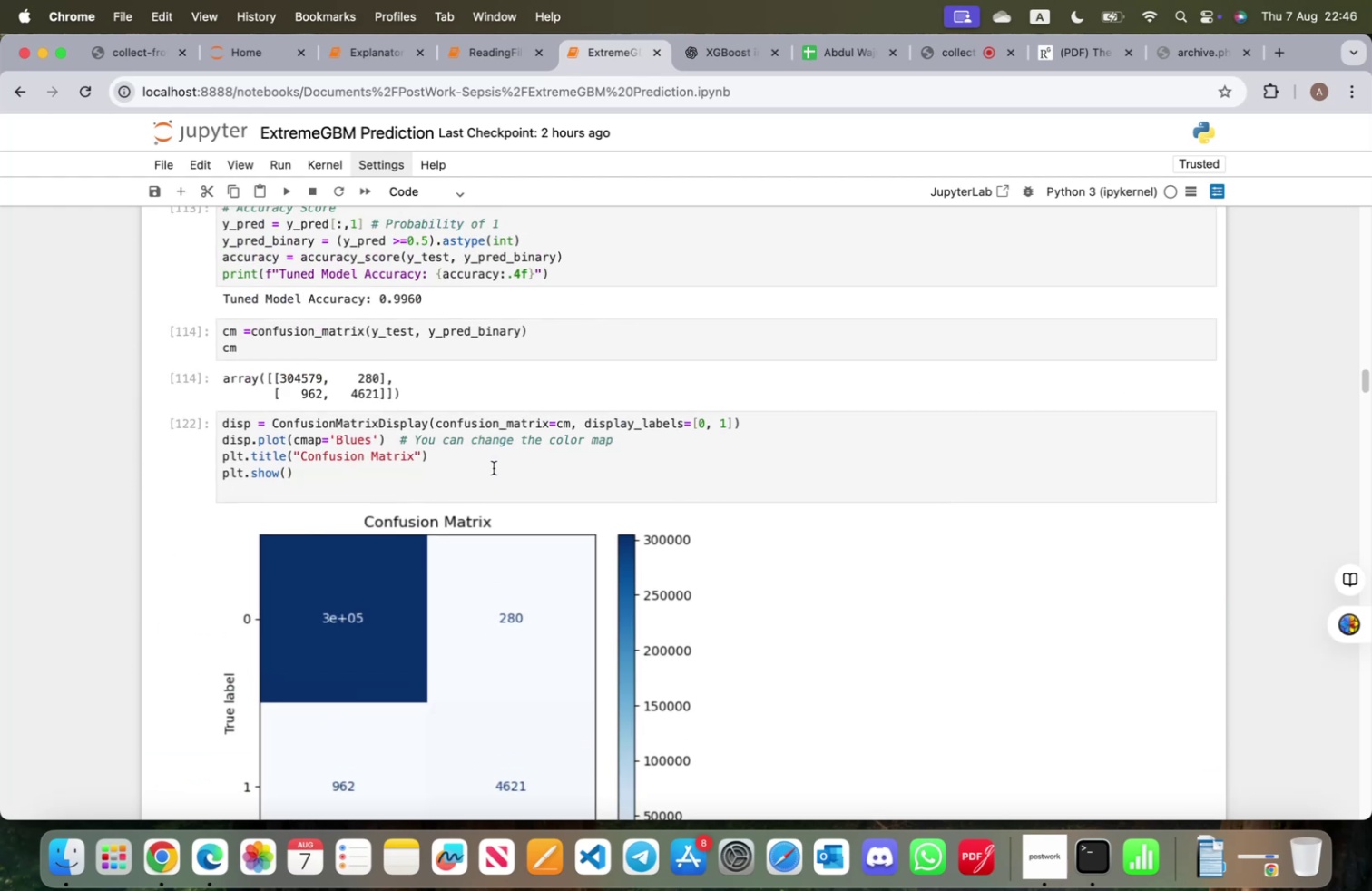 
scroll: coordinate [481, 506], scroll_direction: down, amount: 3.0
 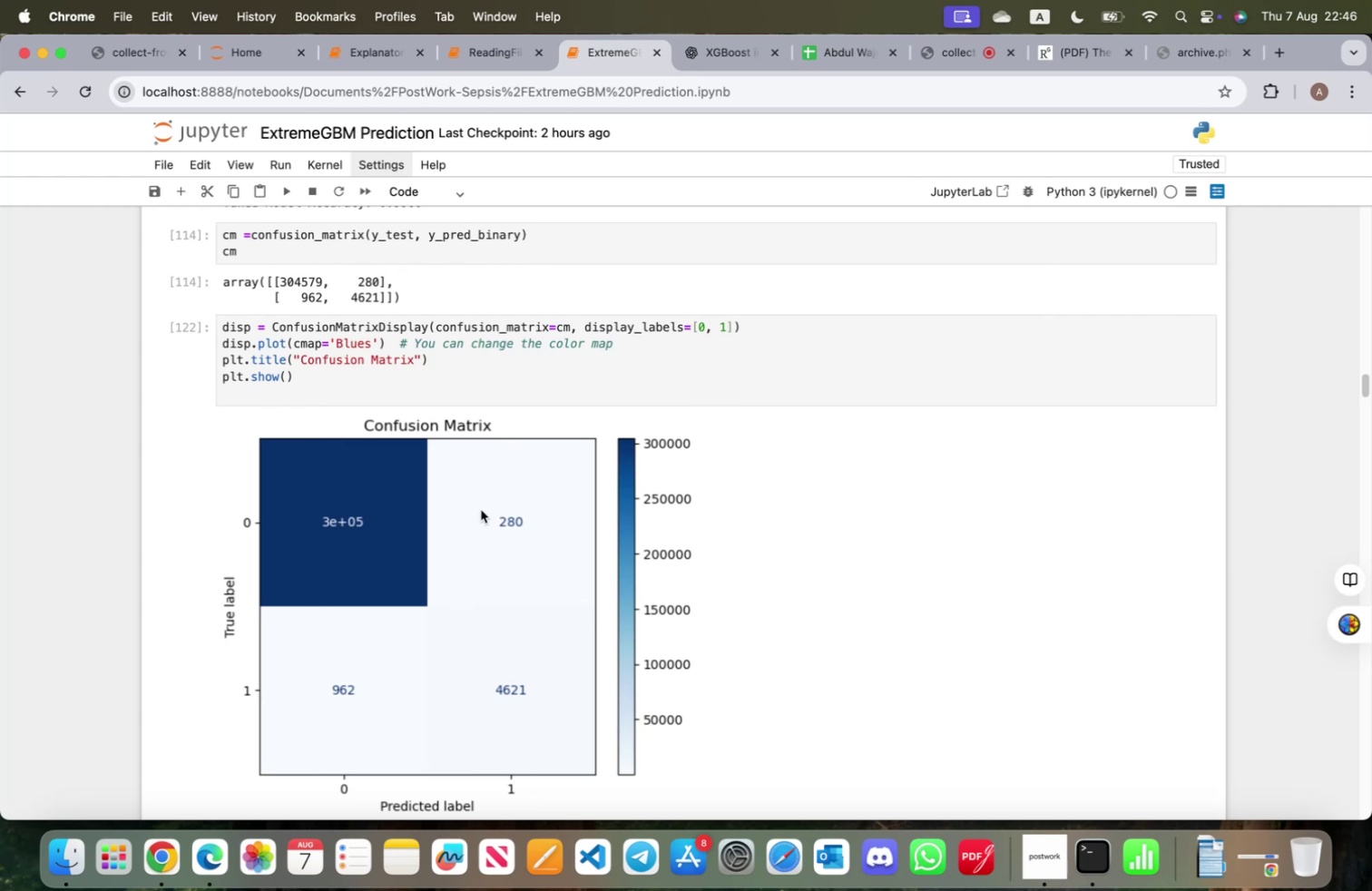 
wait(11.47)
 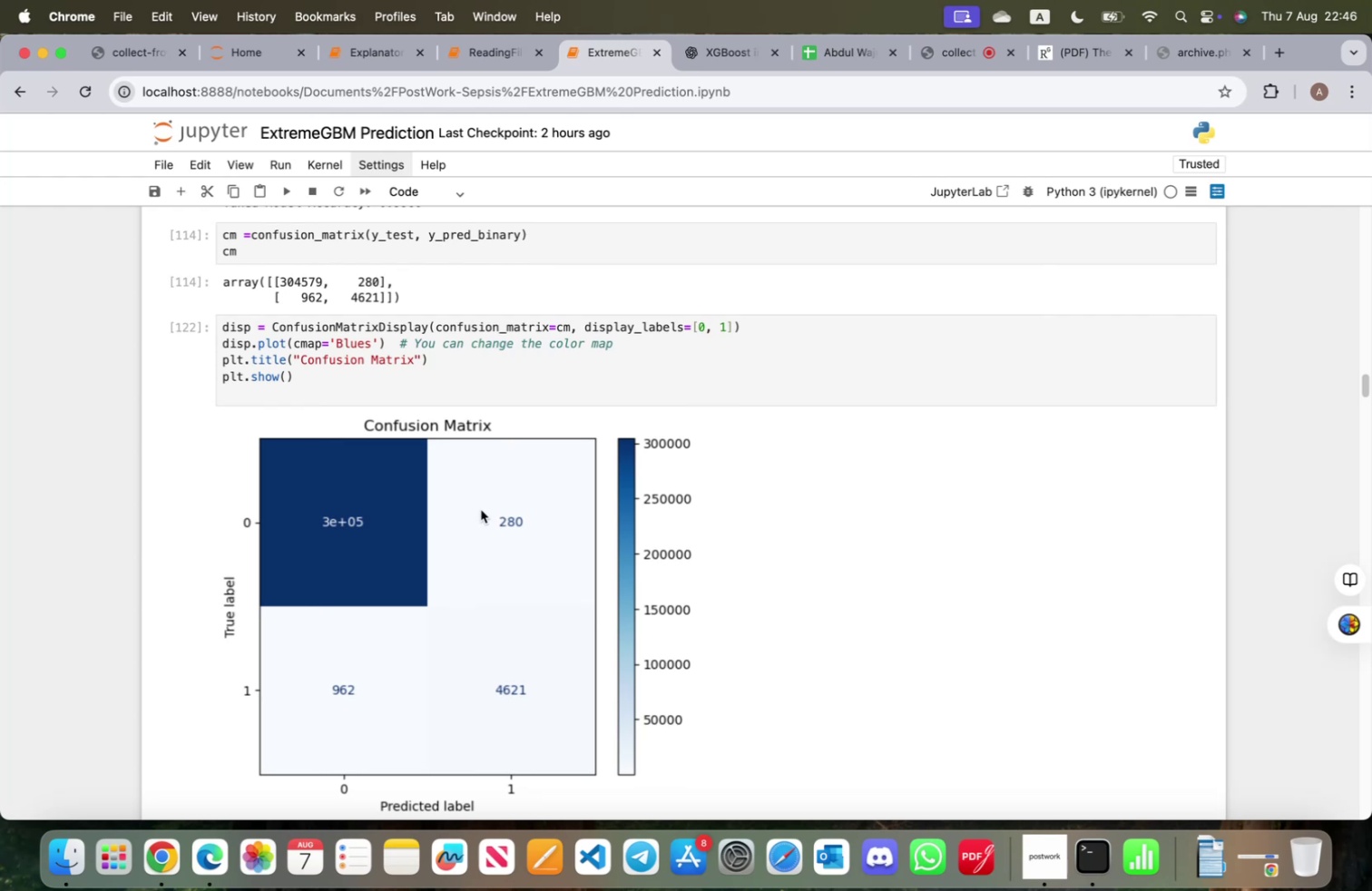 
scroll: coordinate [529, 492], scroll_direction: up, amount: 44.0
 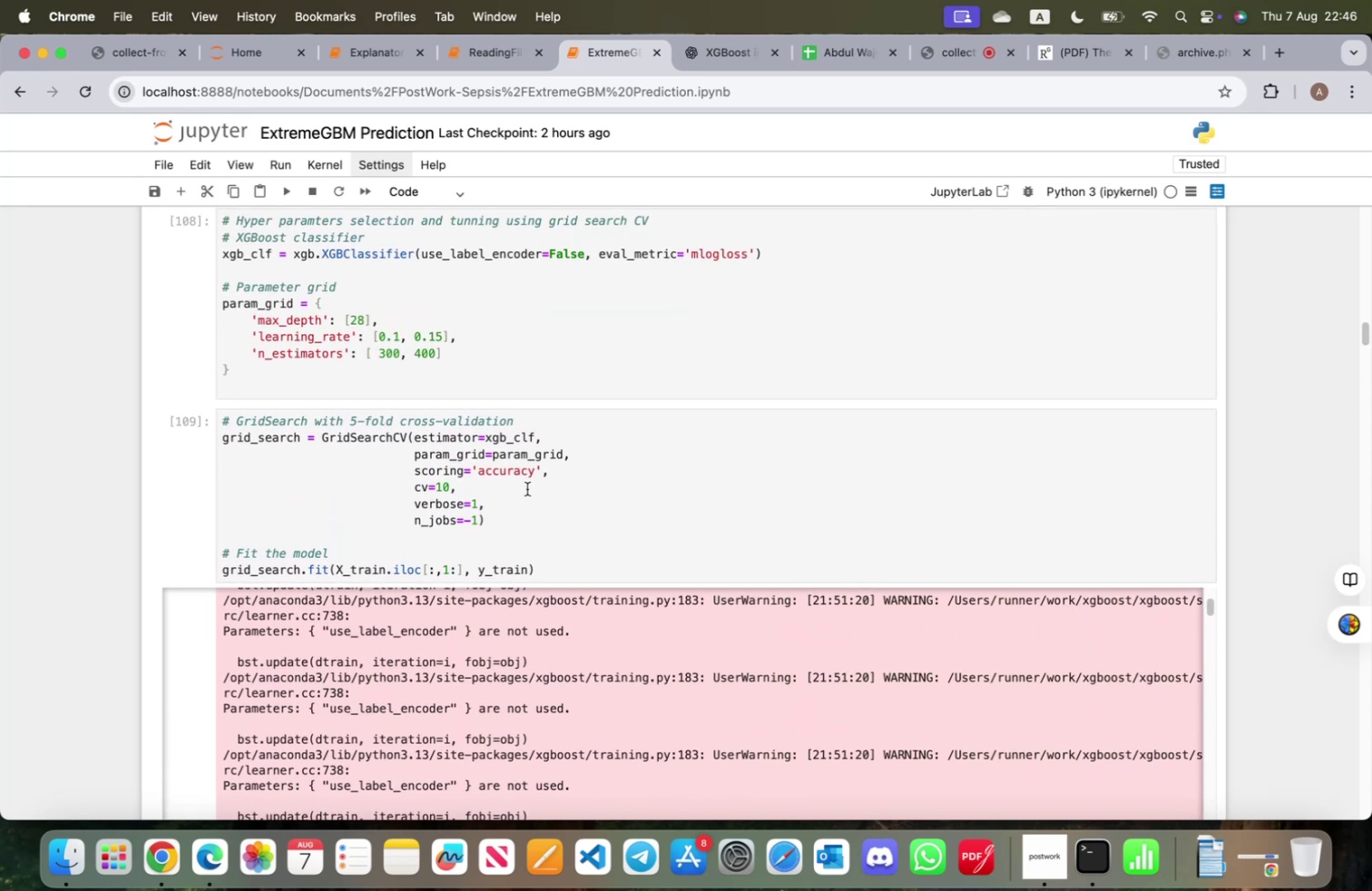 
scroll: coordinate [527, 488], scroll_direction: up, amount: 5.0
 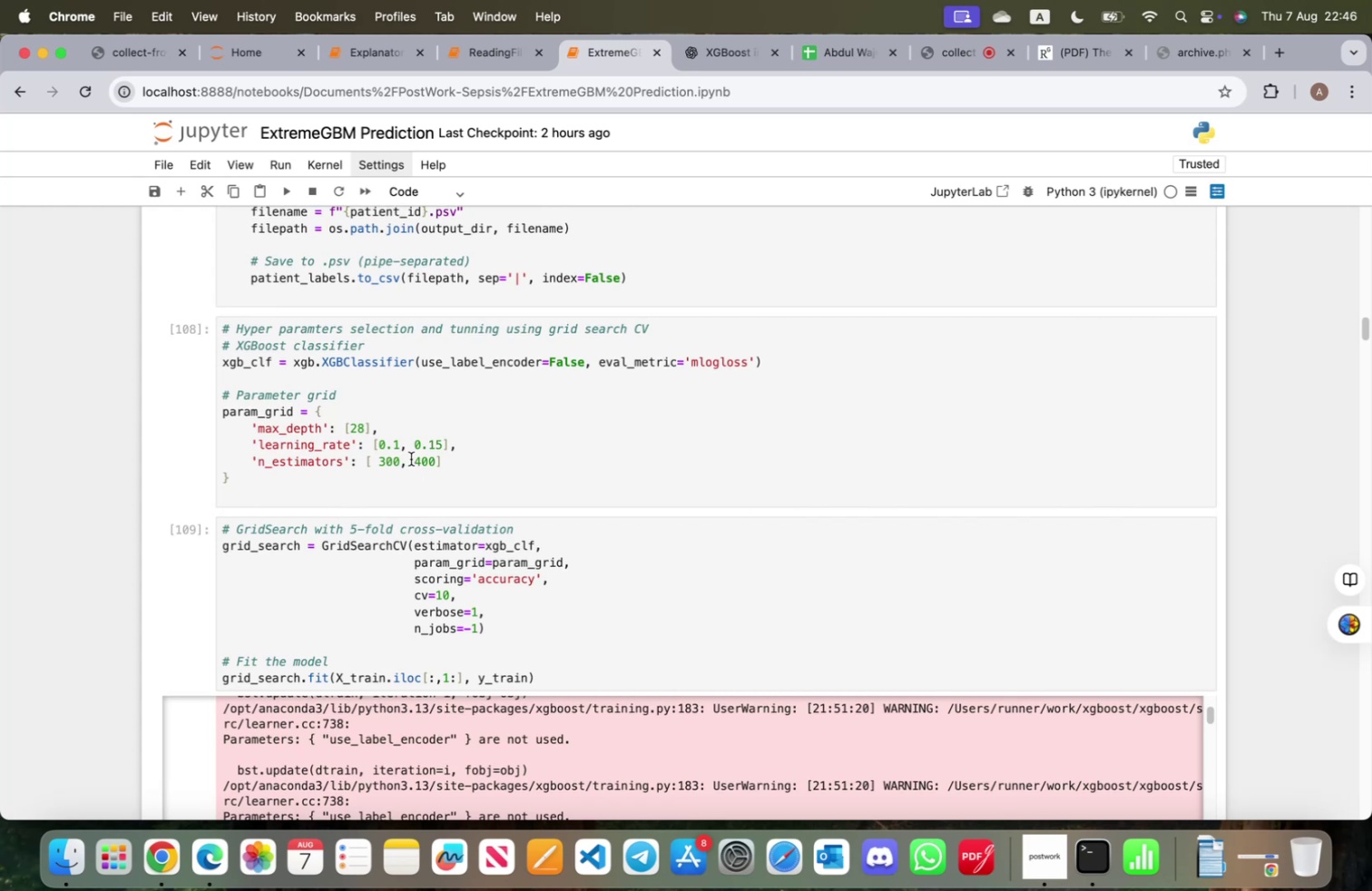 
wait(8.6)
 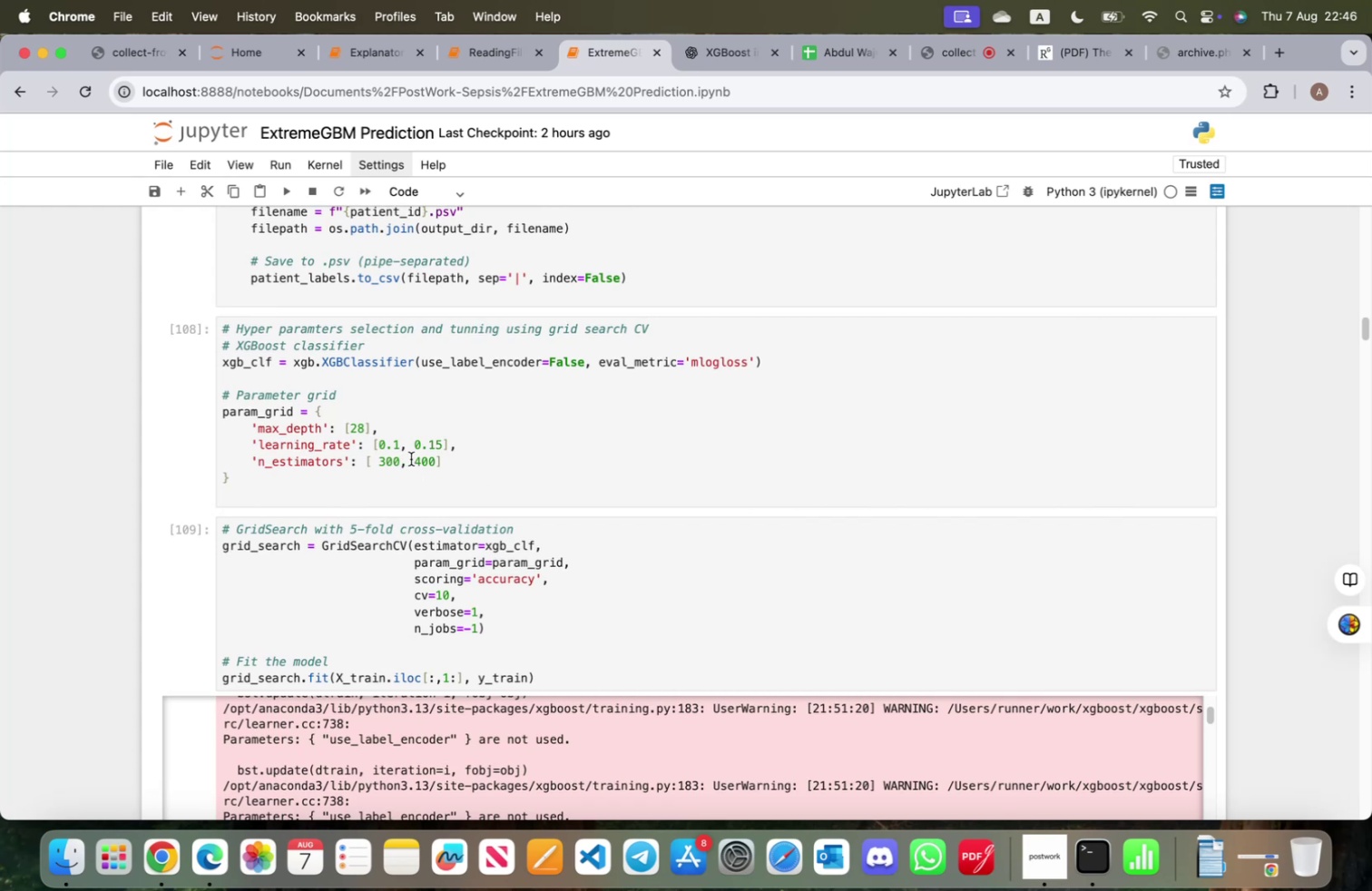 
scroll: coordinate [470, 518], scroll_direction: down, amount: 125.0
 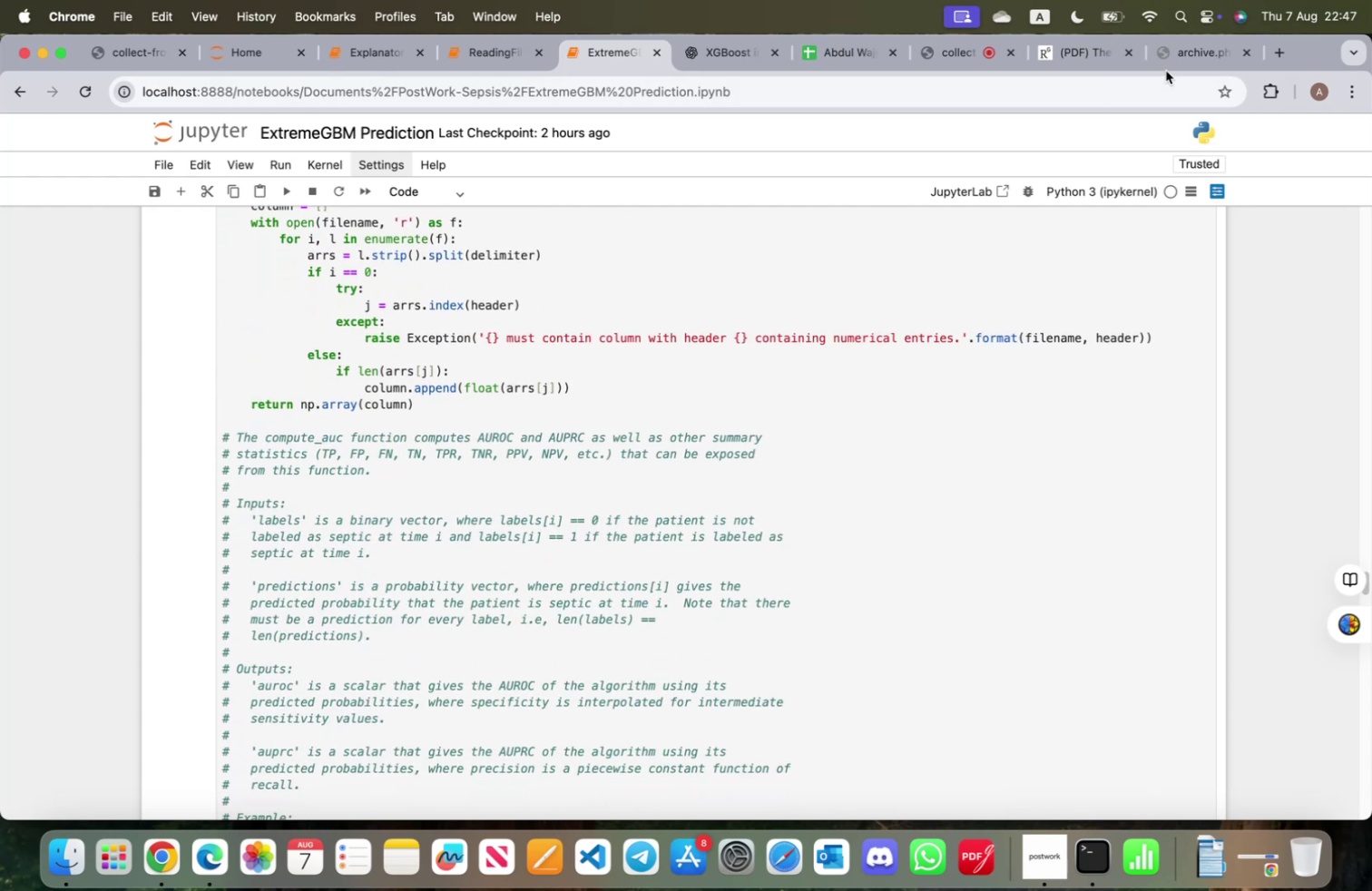 
left_click([1177, 56])
 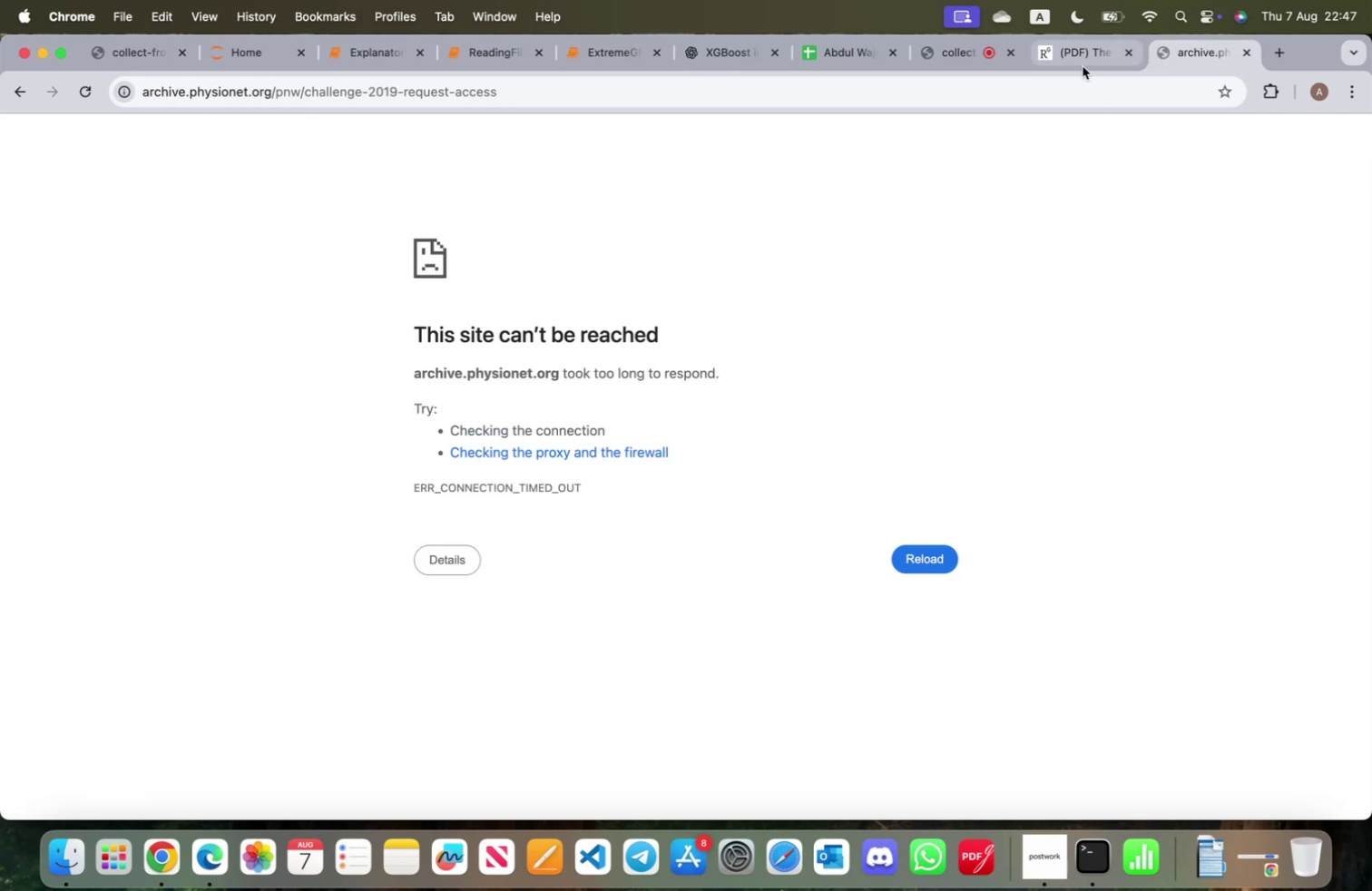 
left_click([1082, 62])
 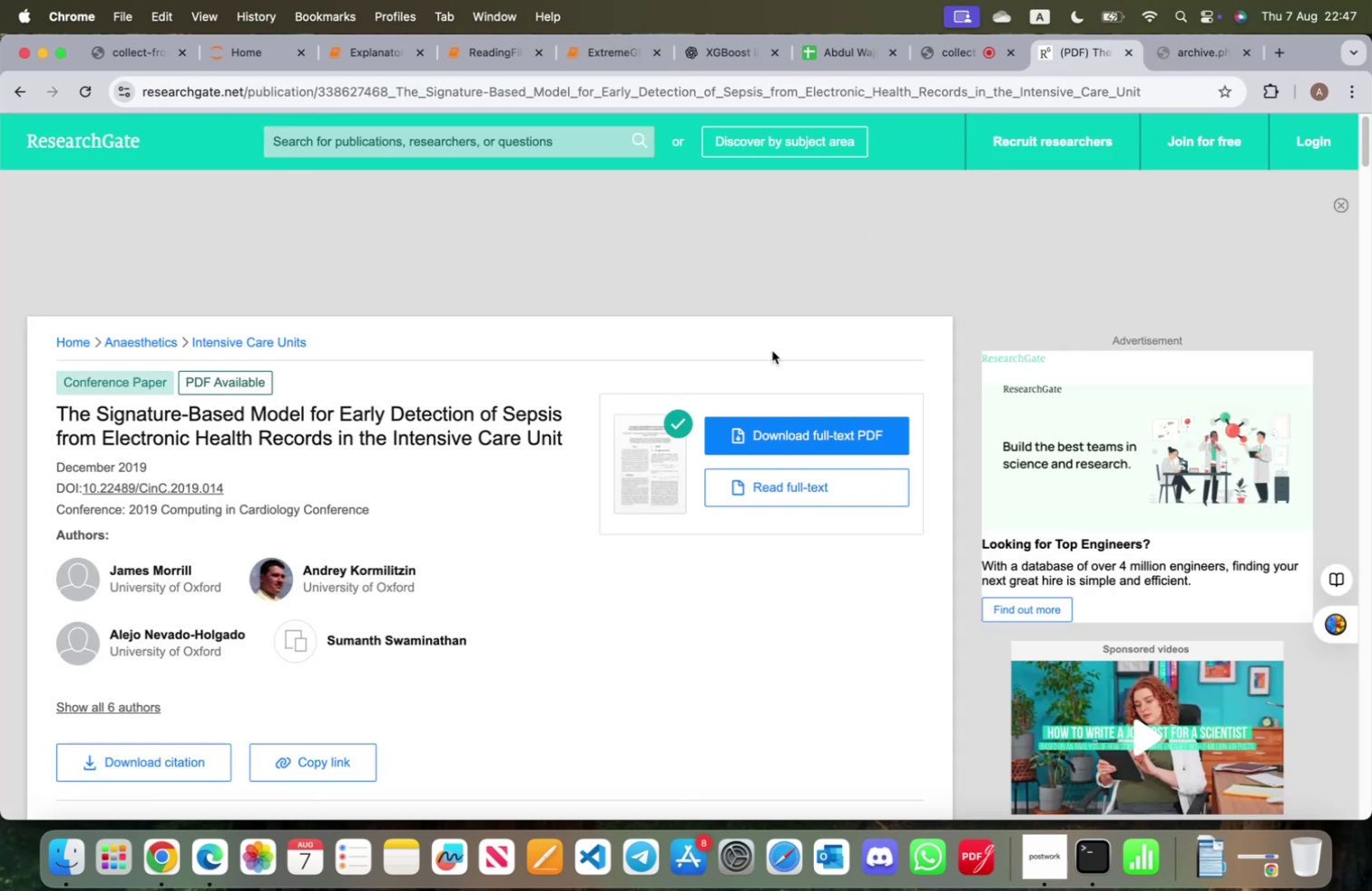 
scroll: coordinate [652, 570], scroll_direction: down, amount: 93.0
 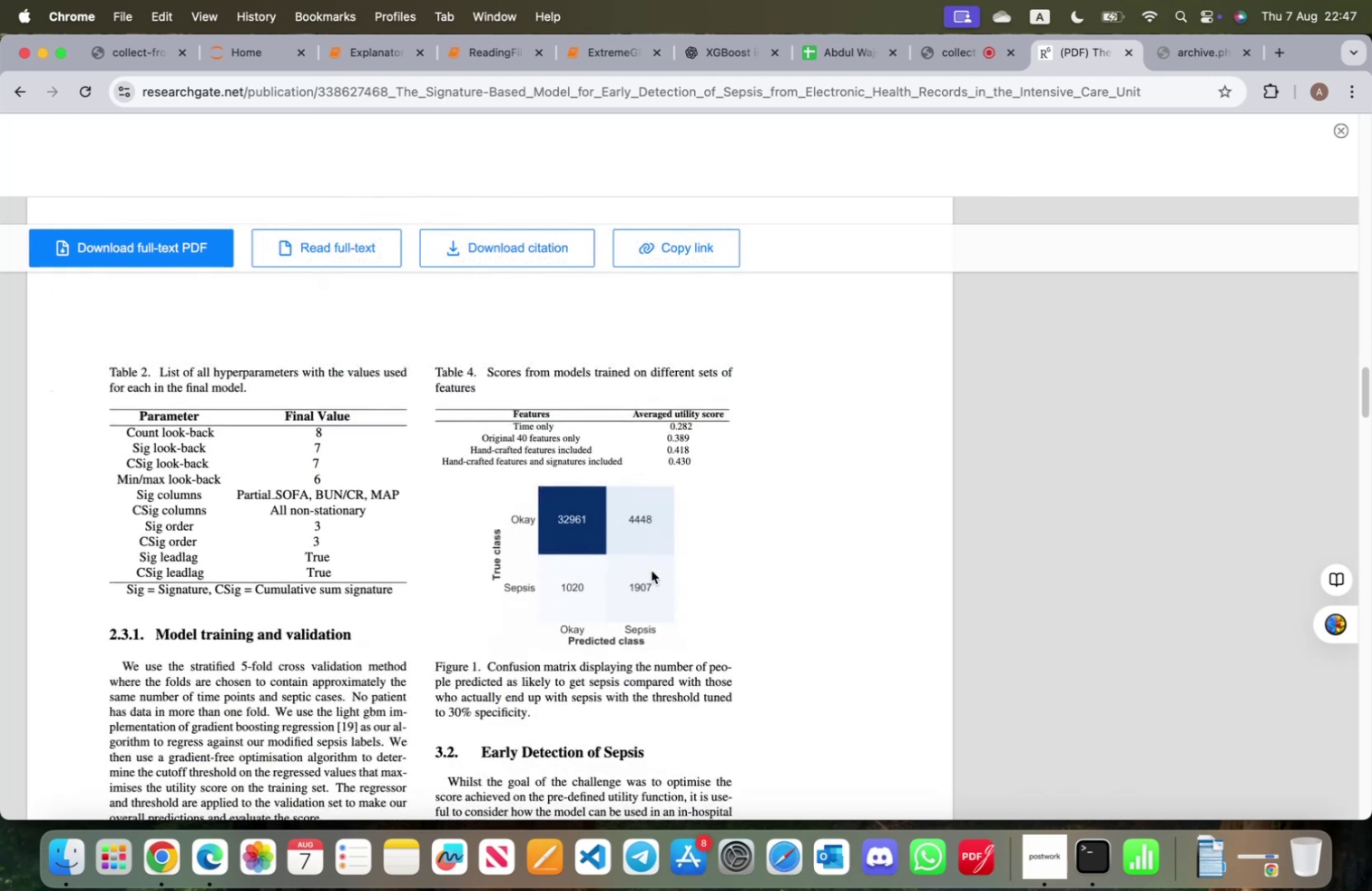 
wait(5.45)
 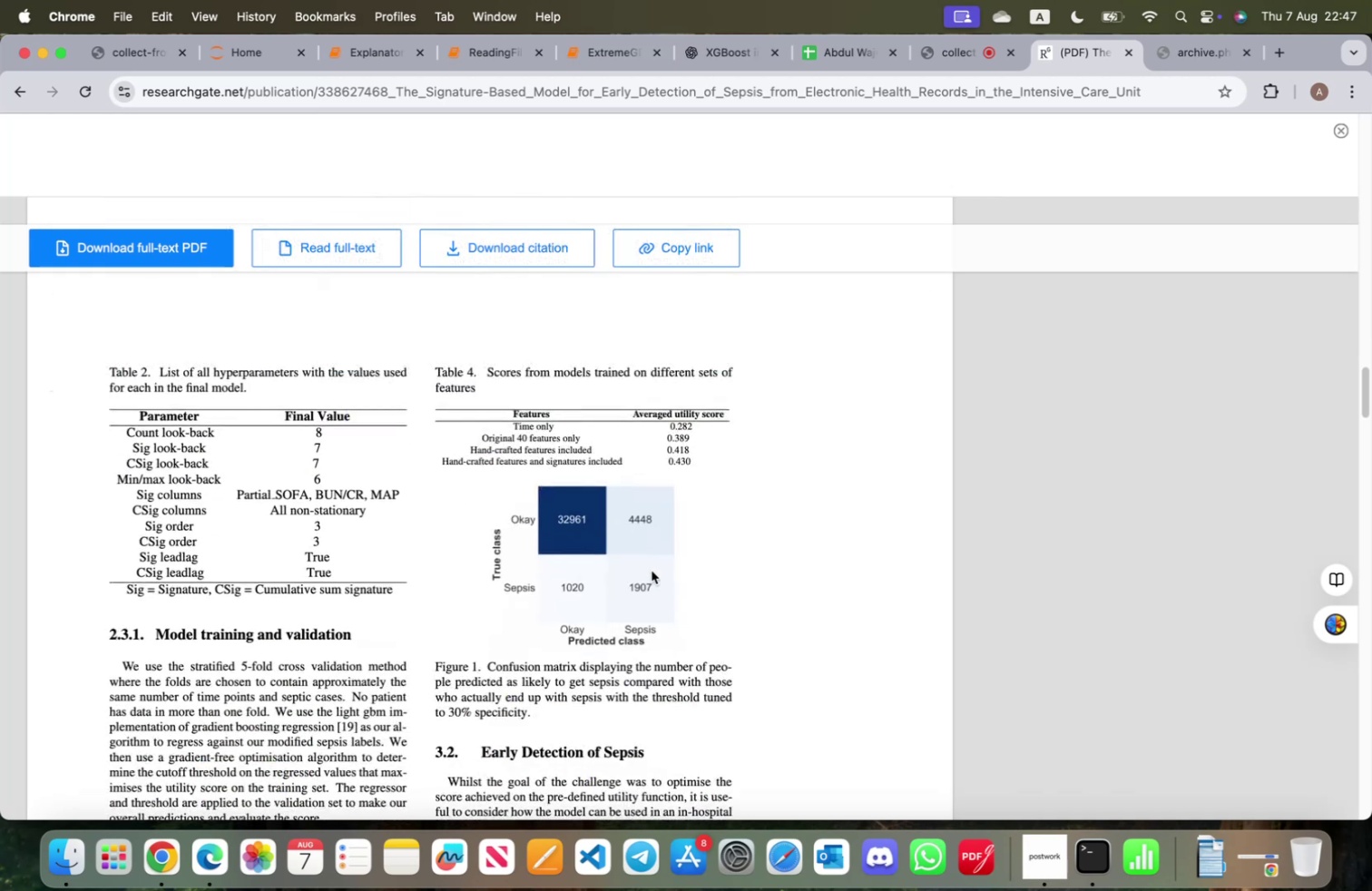 
left_click_drag(start_coordinate=[184, 448], to_coordinate=[317, 447])
 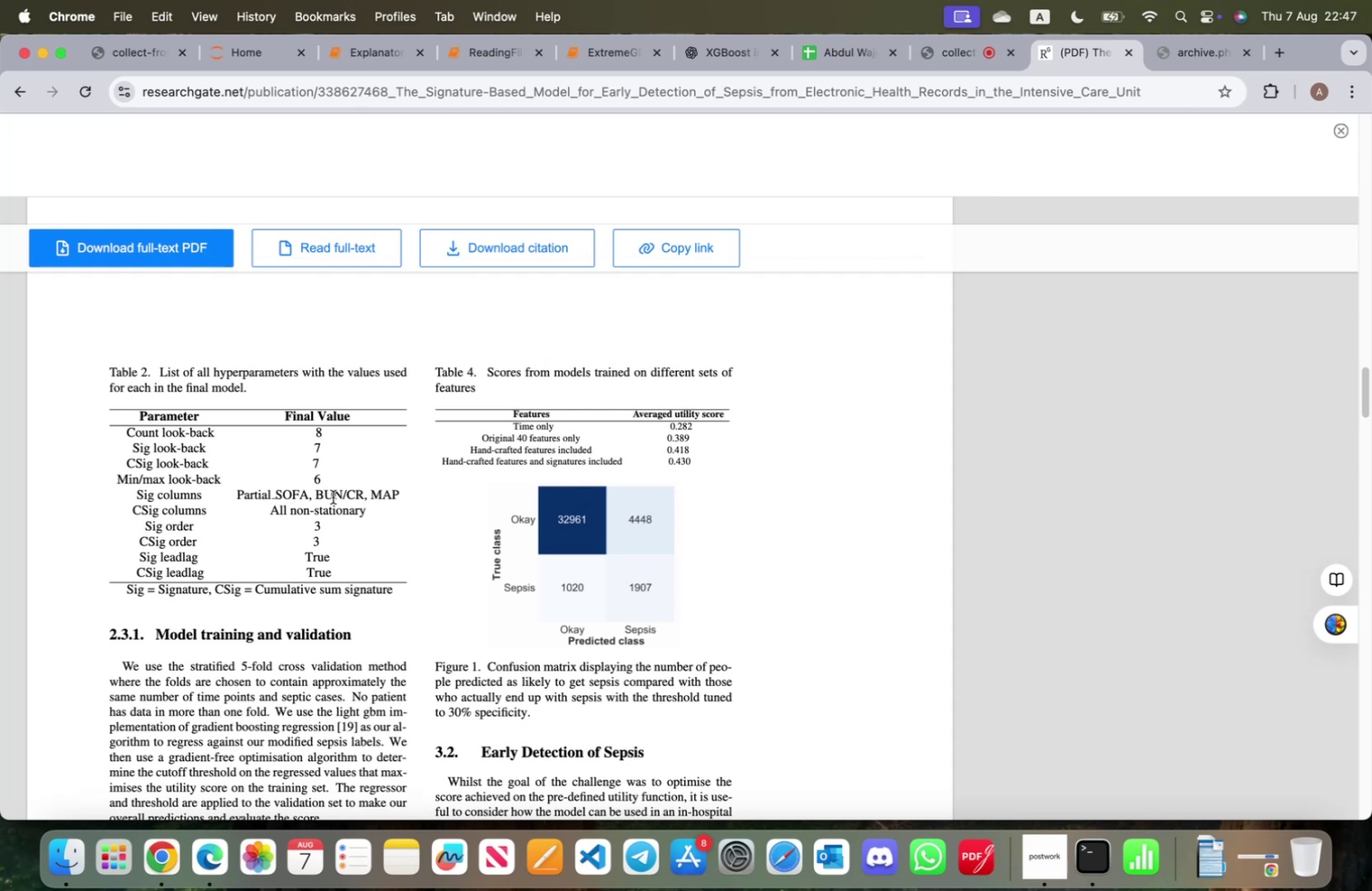 
wait(17.97)
 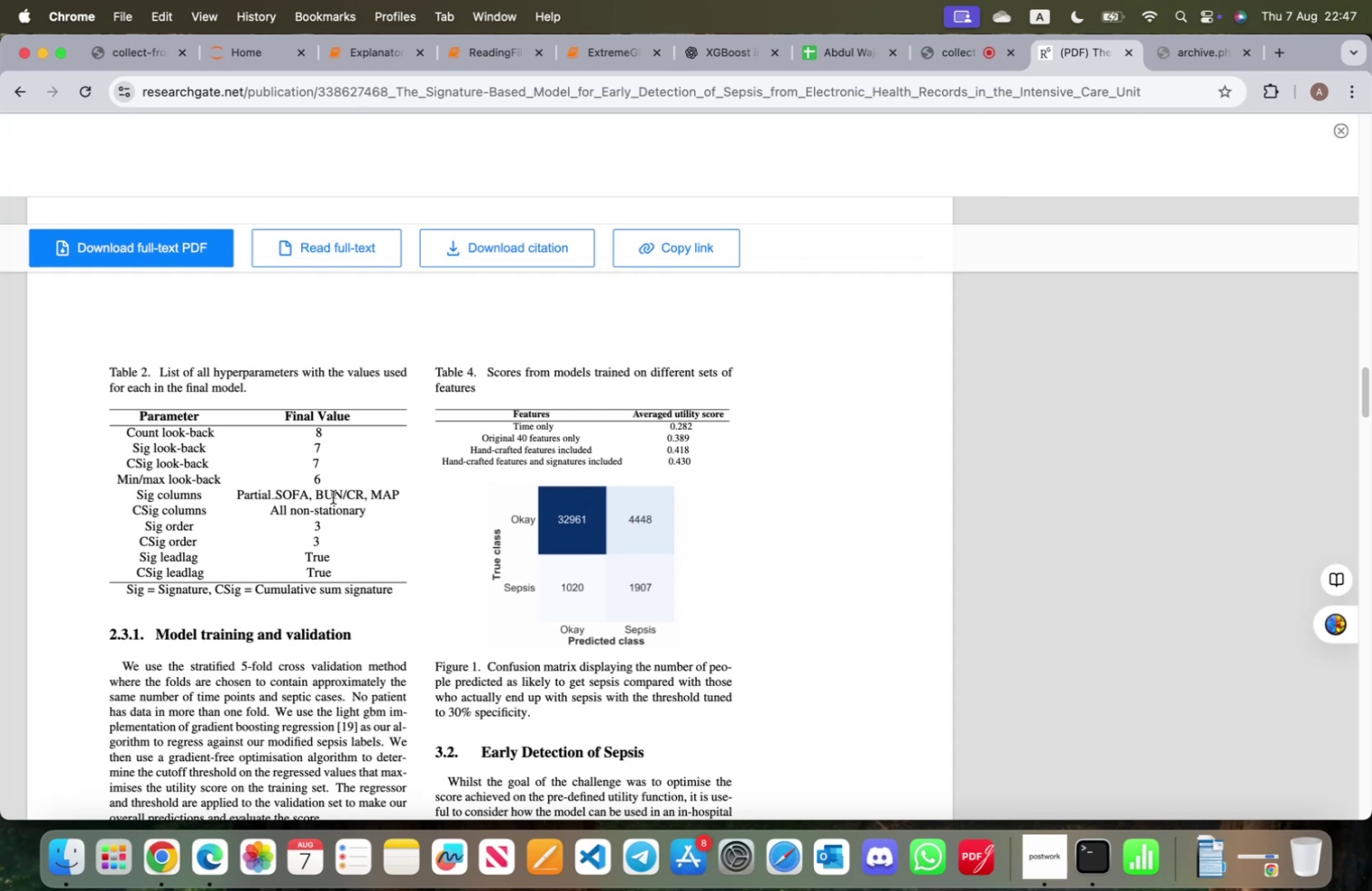 
left_click([350, 56])
 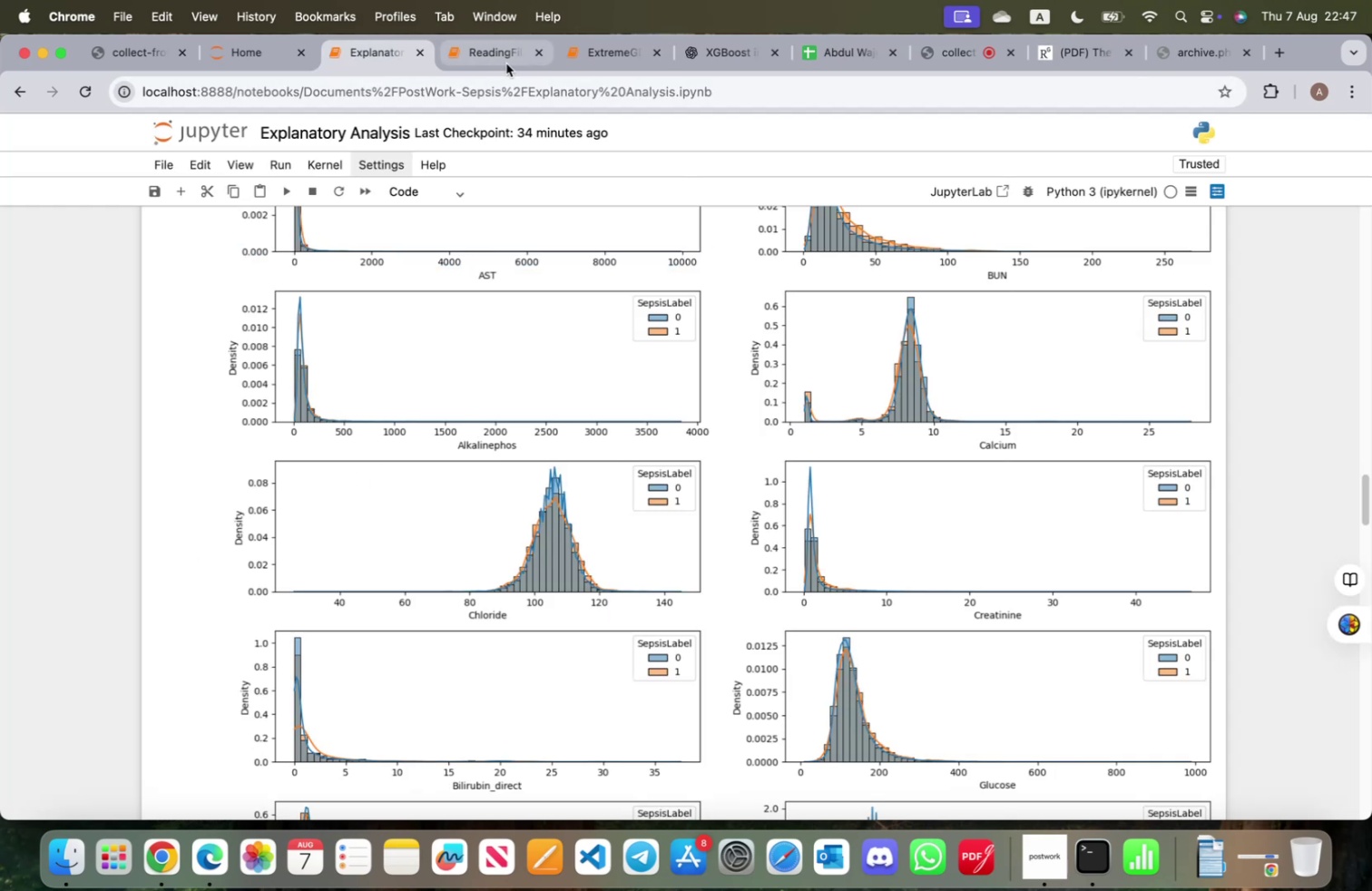 
left_click([507, 64])
 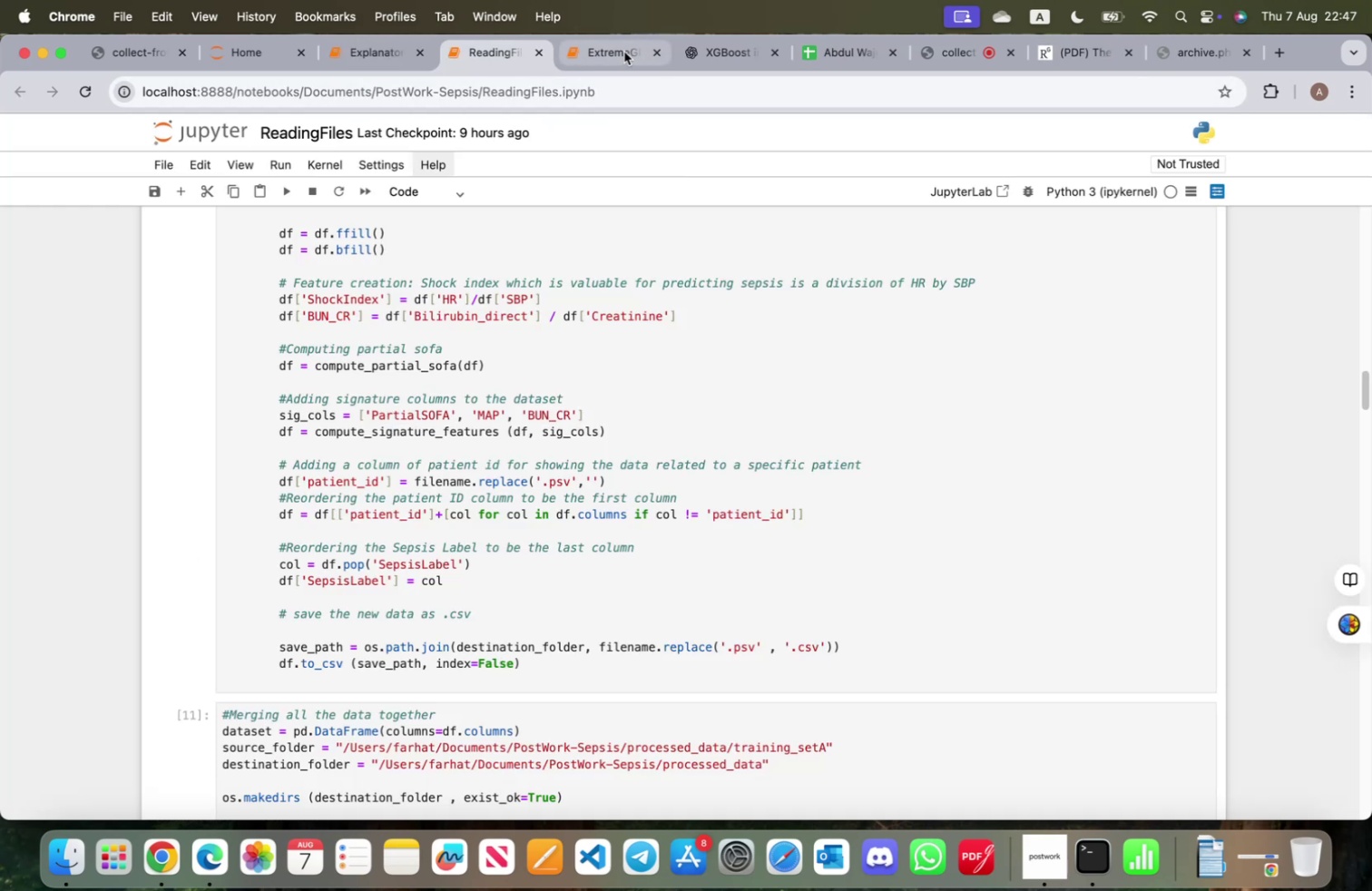 
left_click([609, 52])
 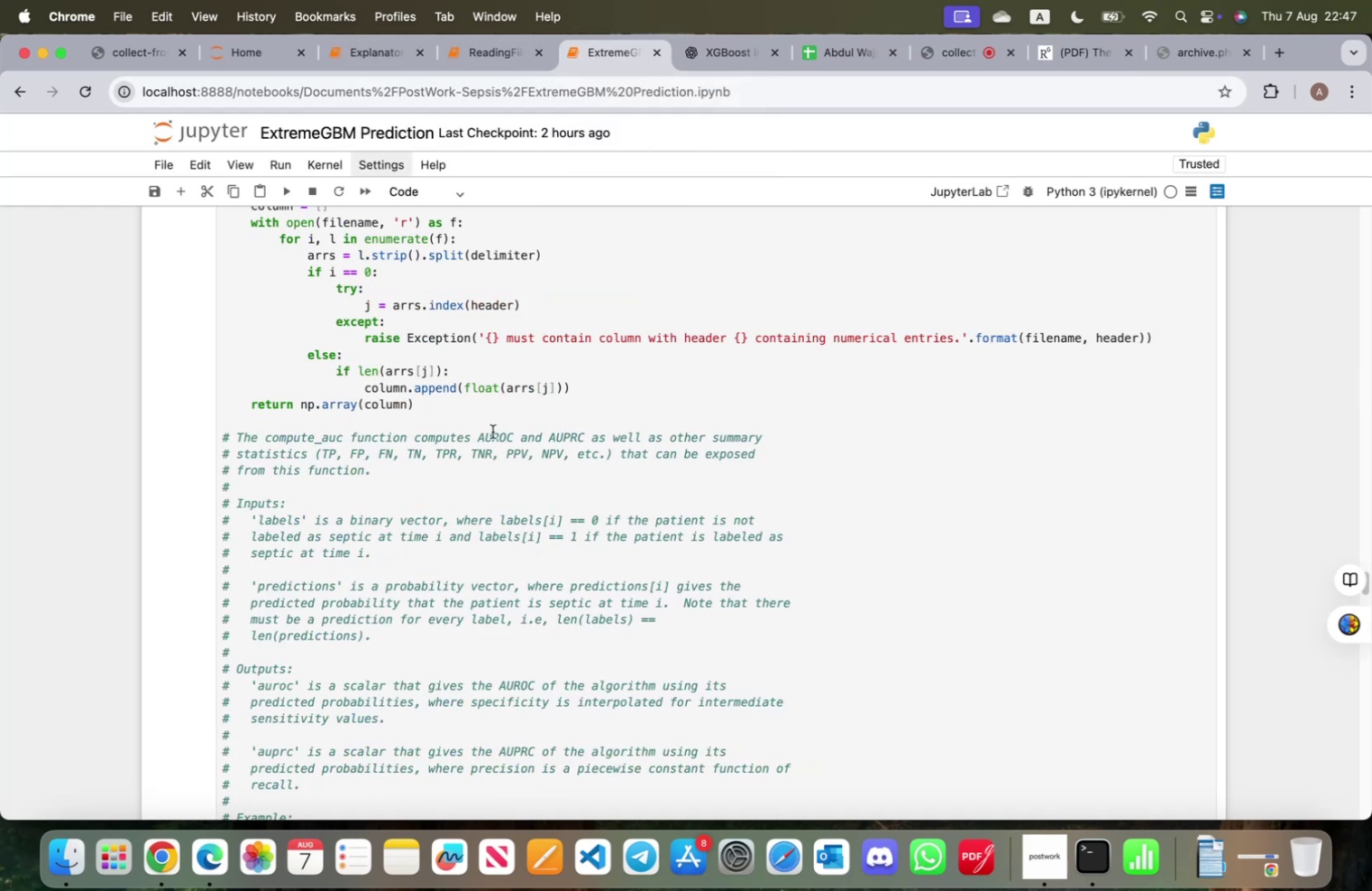 
scroll: coordinate [508, 592], scroll_direction: down, amount: 32.0
 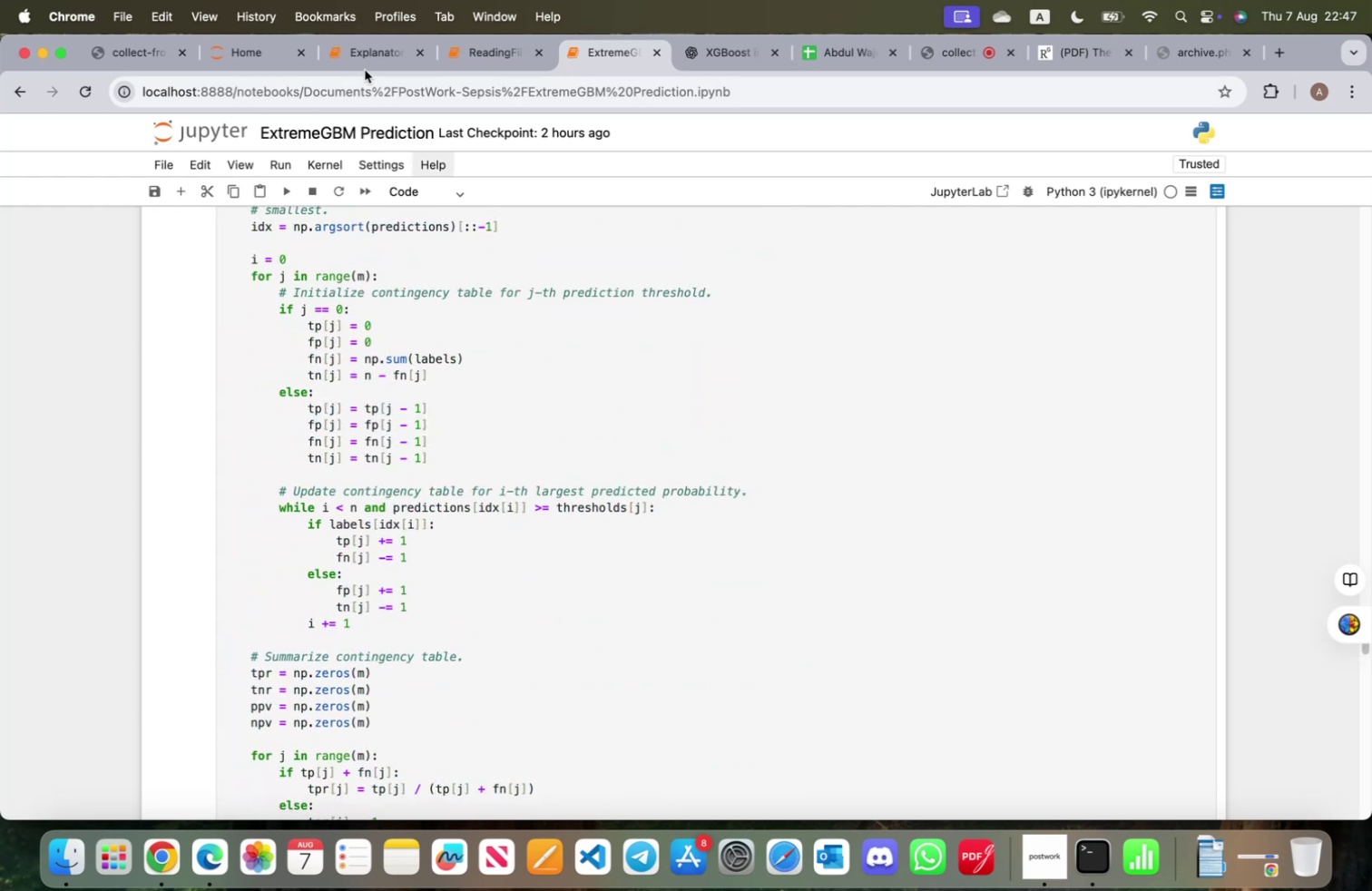 
left_click([364, 63])
 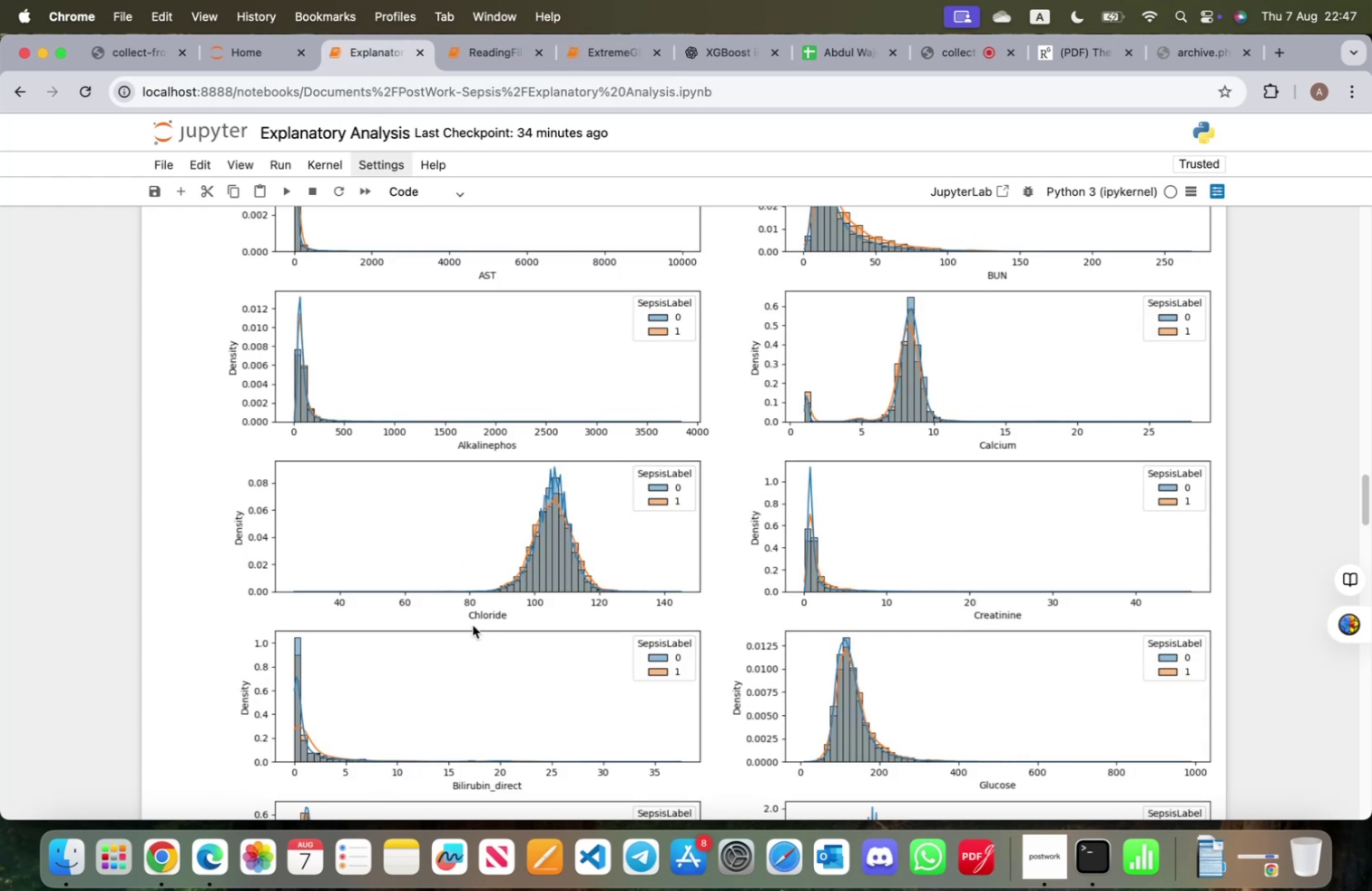 
scroll: coordinate [476, 632], scroll_direction: down, amount: 97.0
 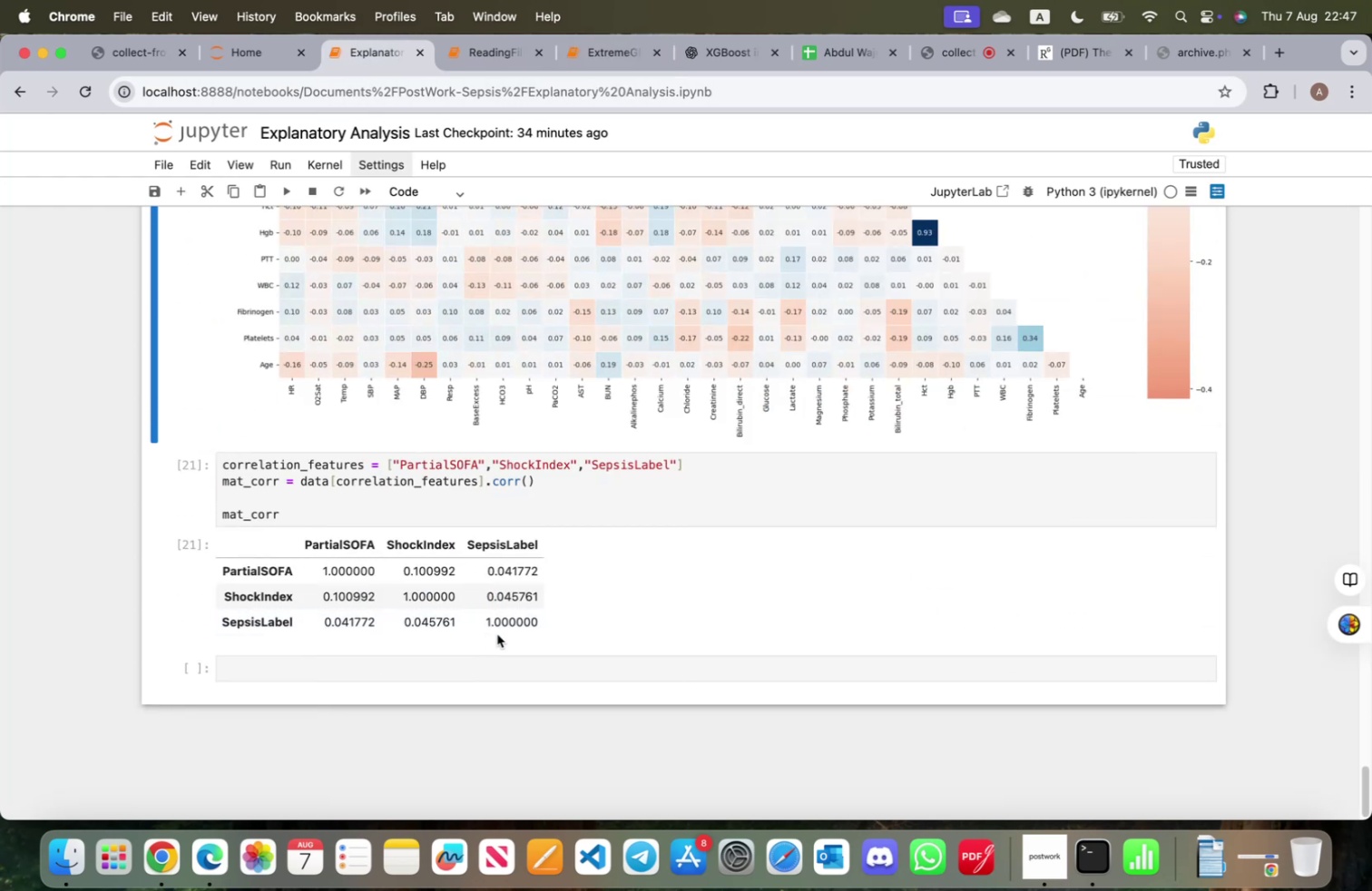 